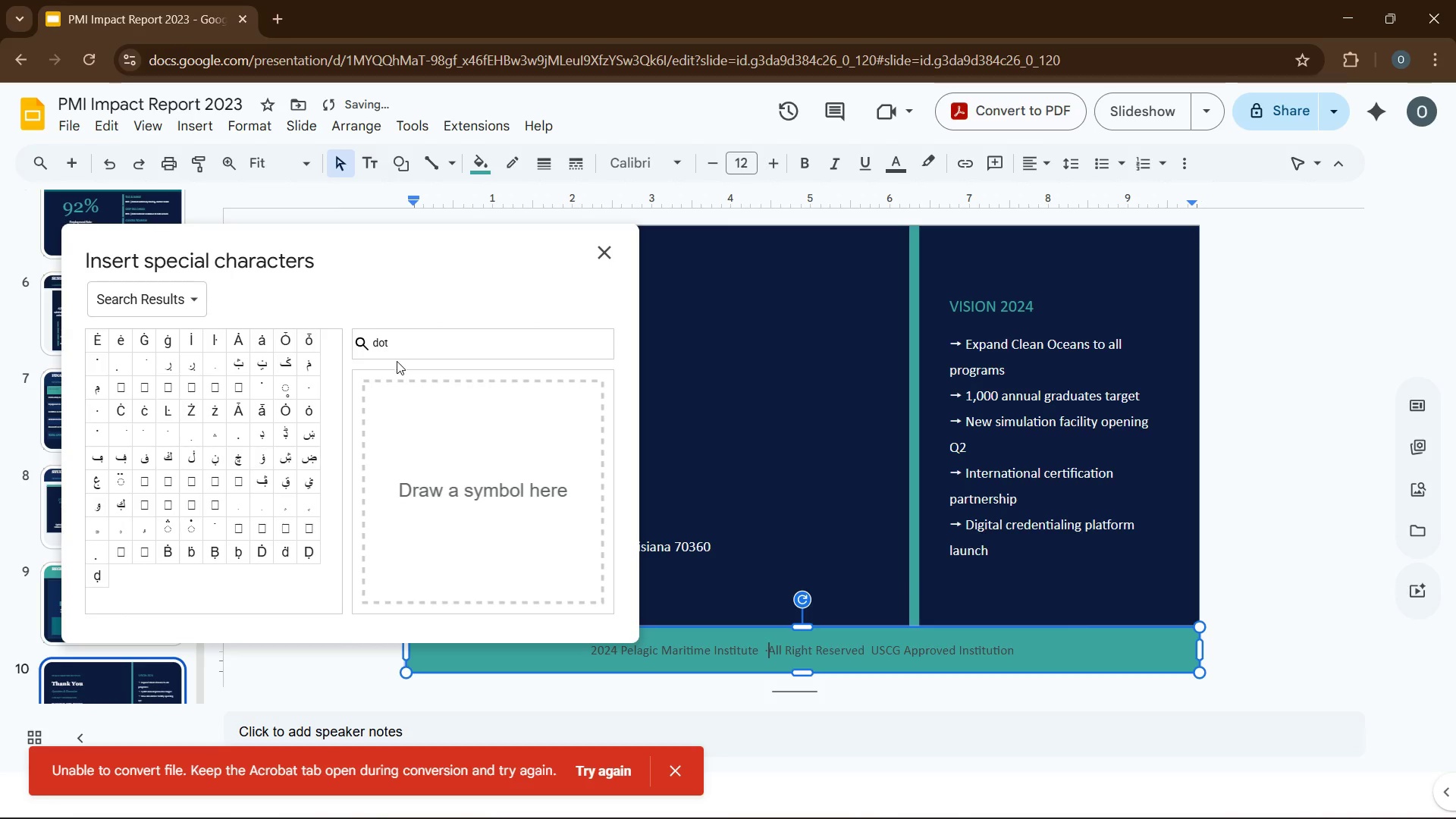 
double_click([382, 344])
 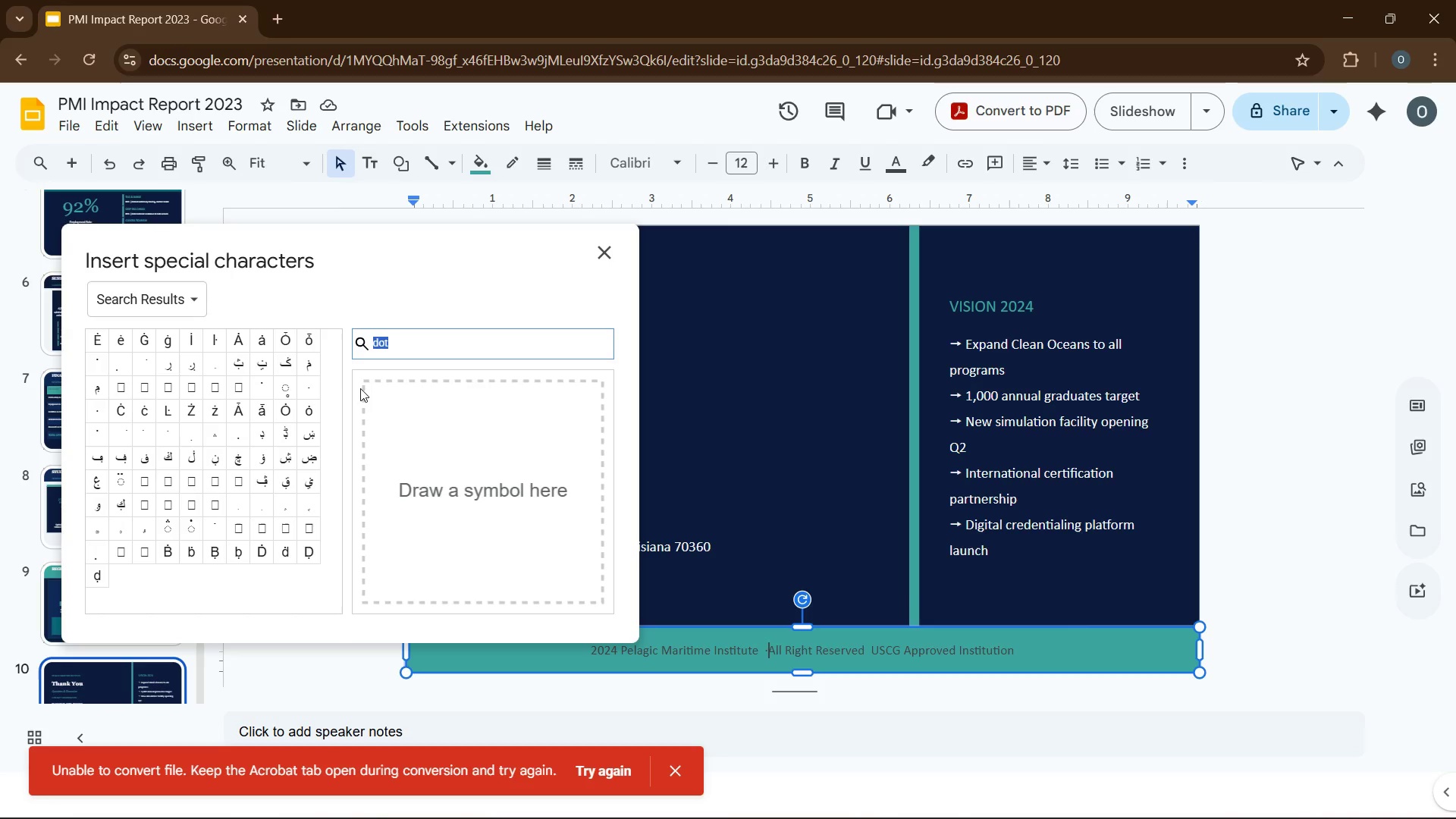 
left_click_drag(start_coordinate=[447, 435], to_coordinate=[450, 433])
 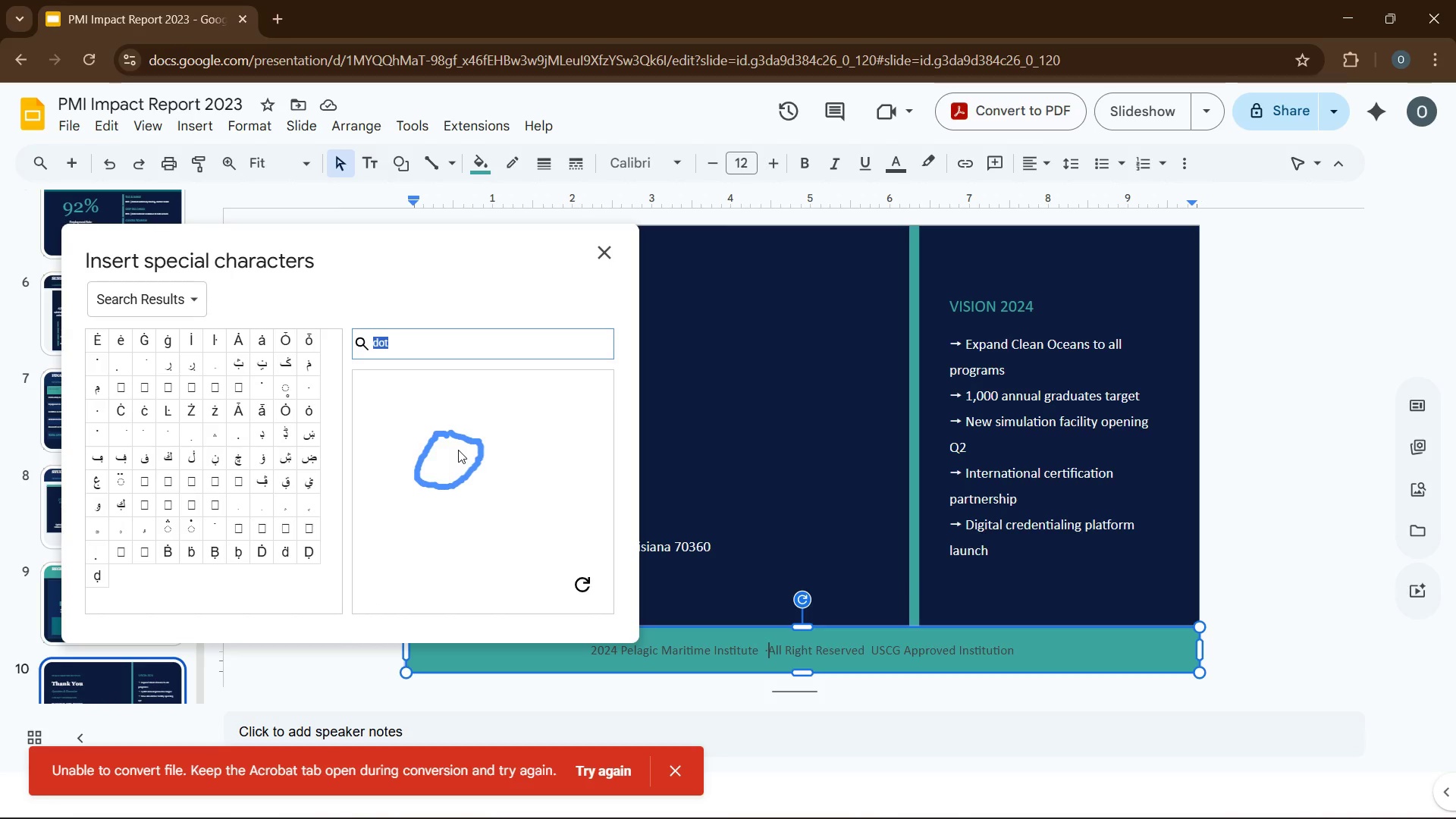 
left_click_drag(start_coordinate=[456, 449], to_coordinate=[457, 464])
 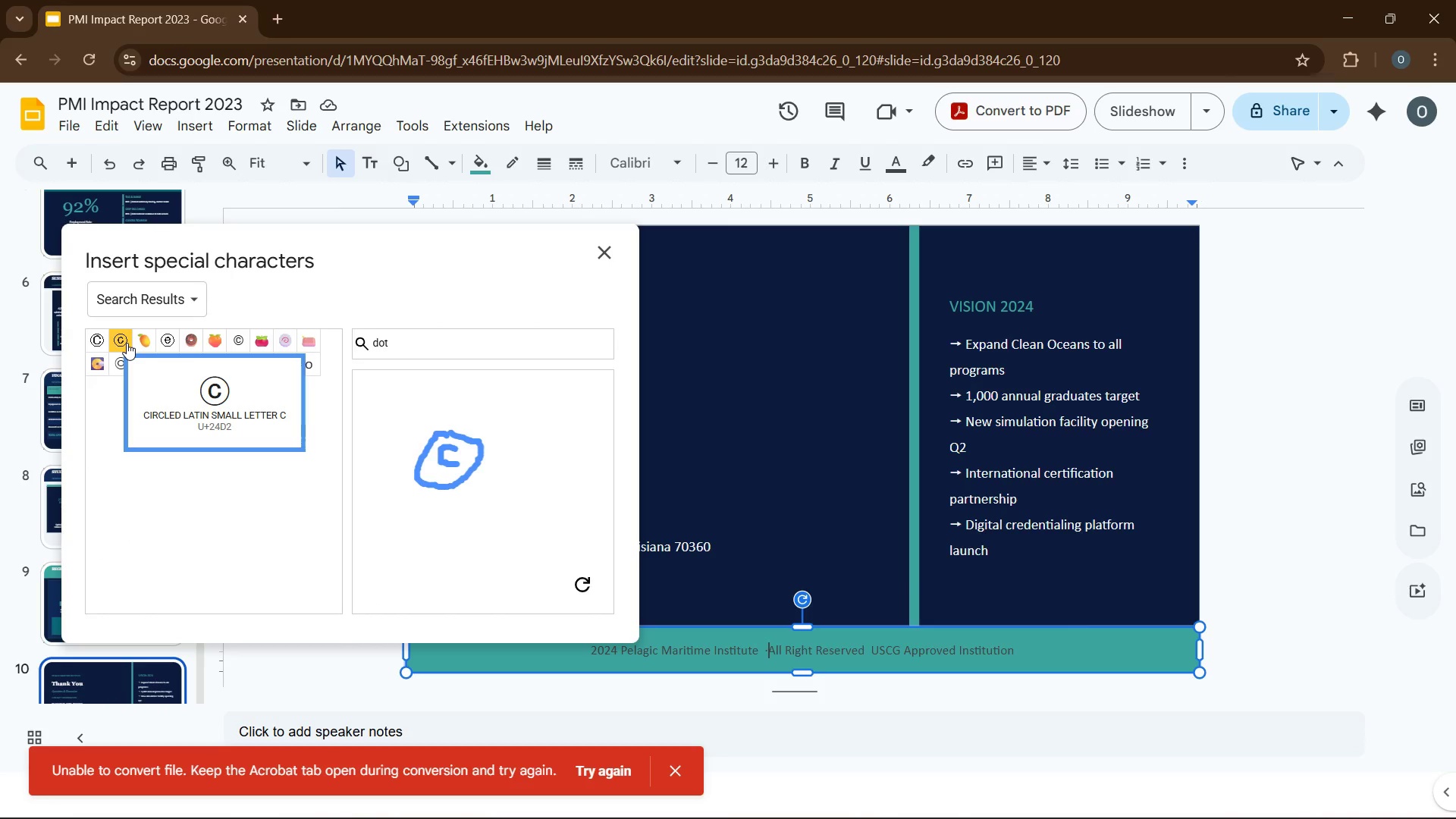 
mouse_move([118, 364])
 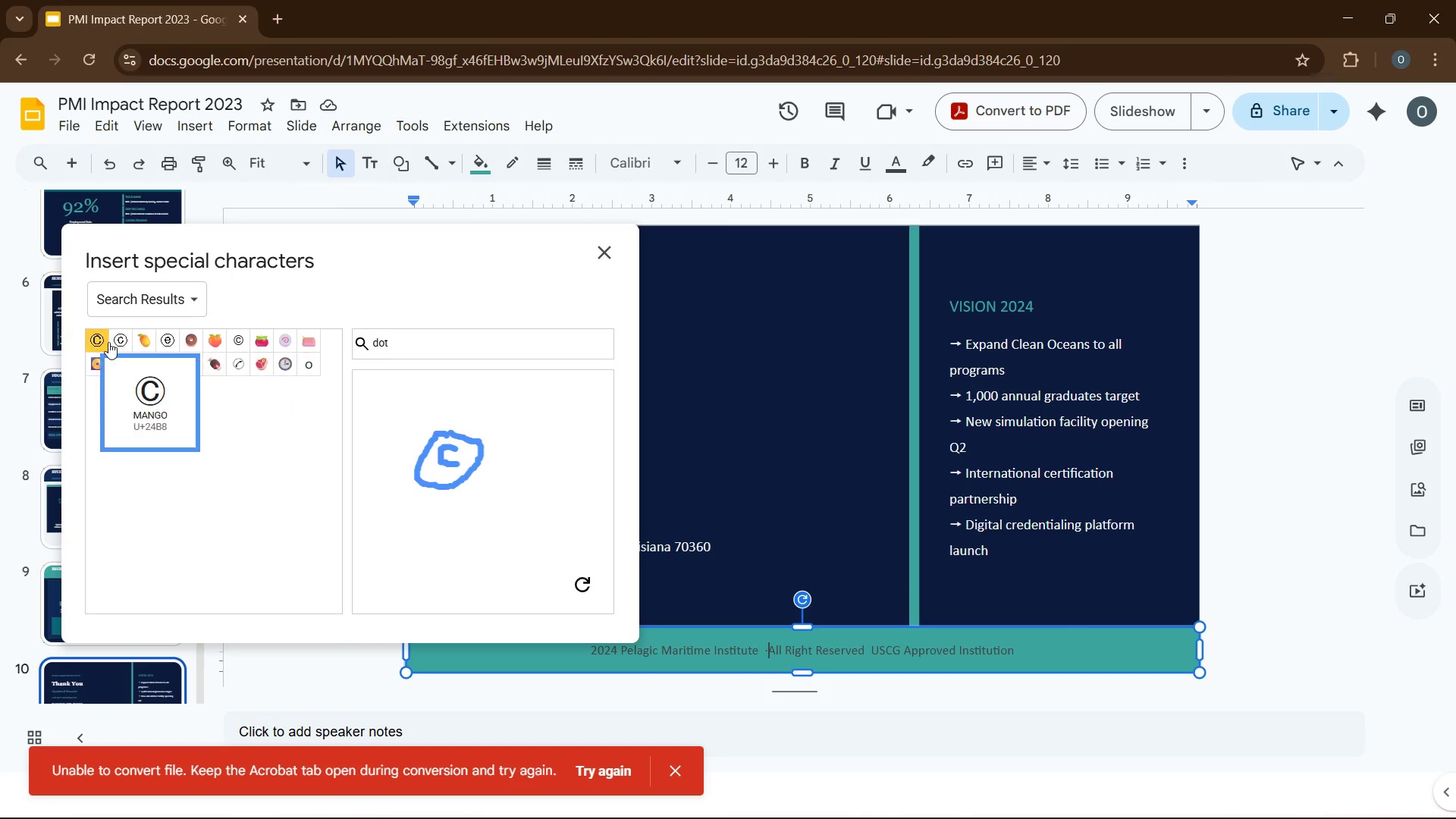 
wait(9.1)
 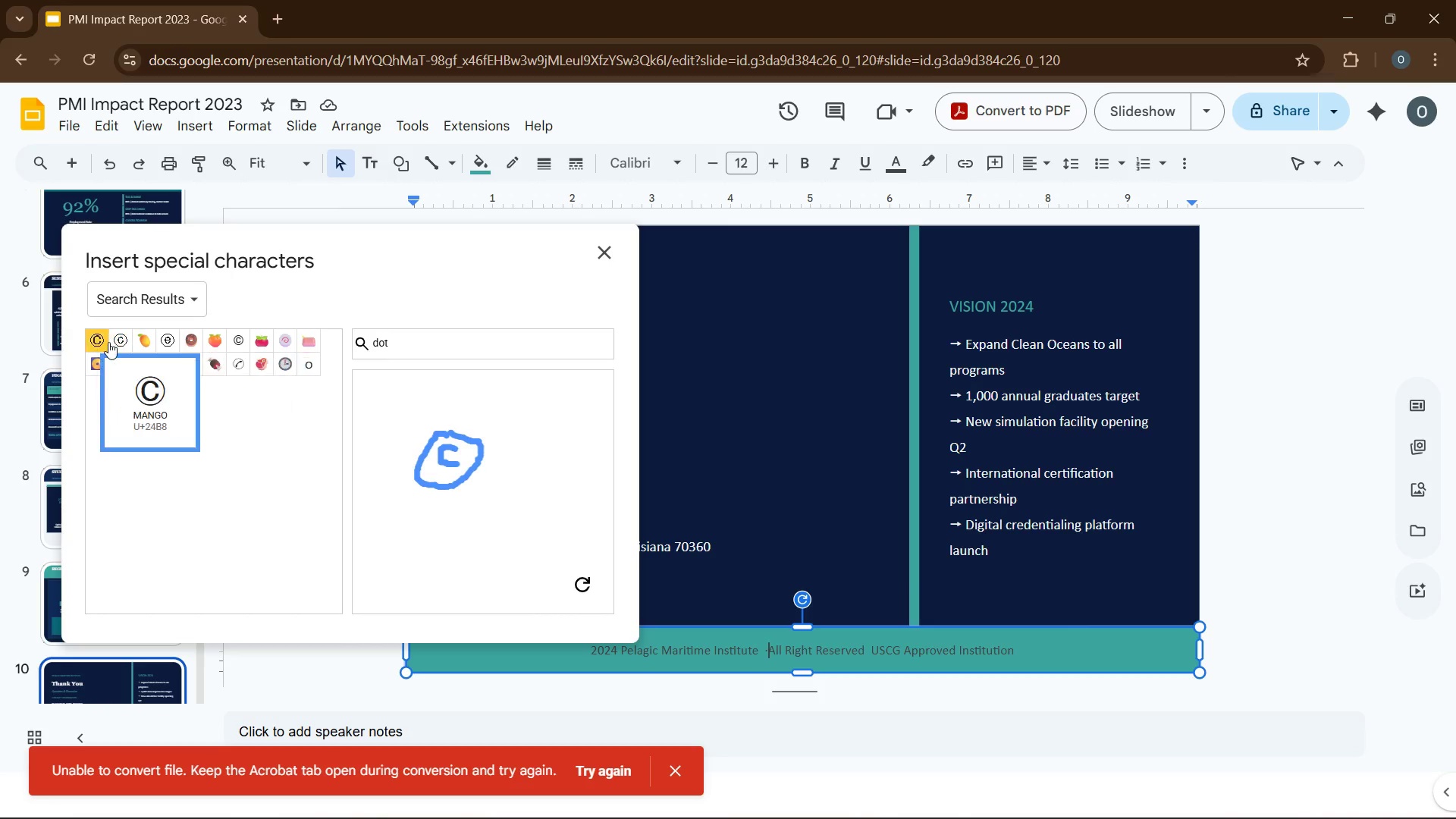 
left_click([102, 340])
 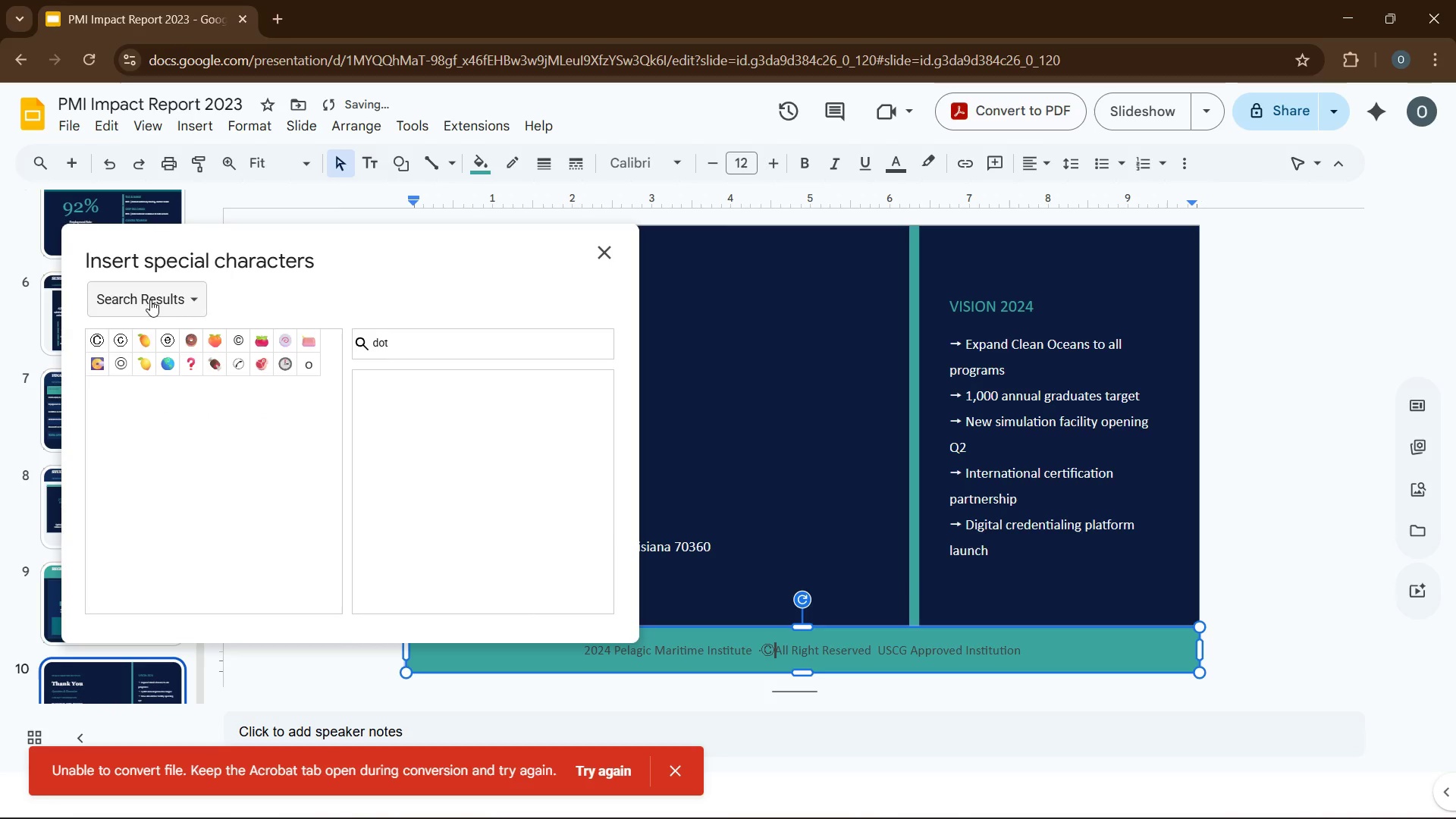 
left_click([126, 340])
 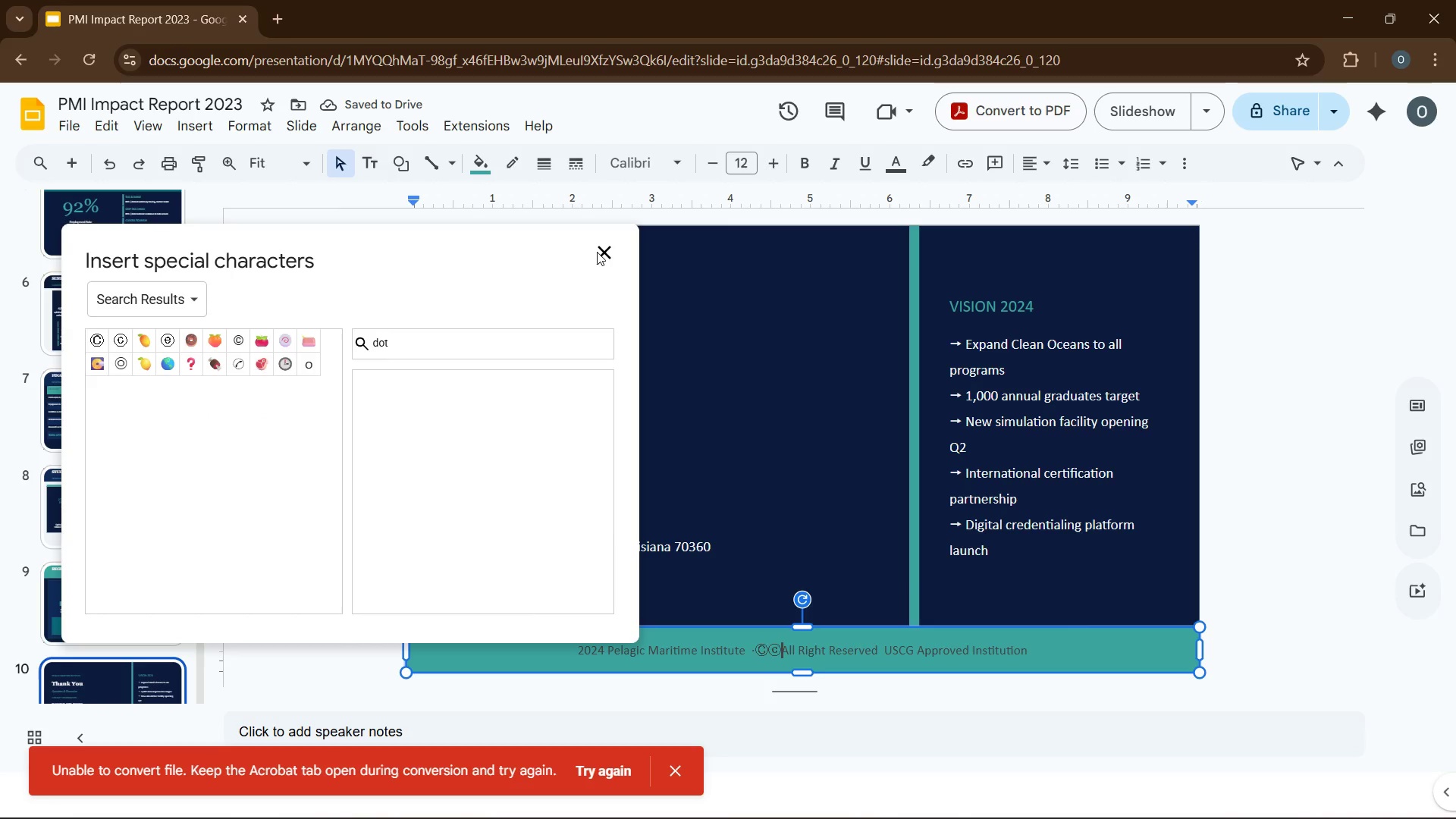 
left_click([597, 252])
 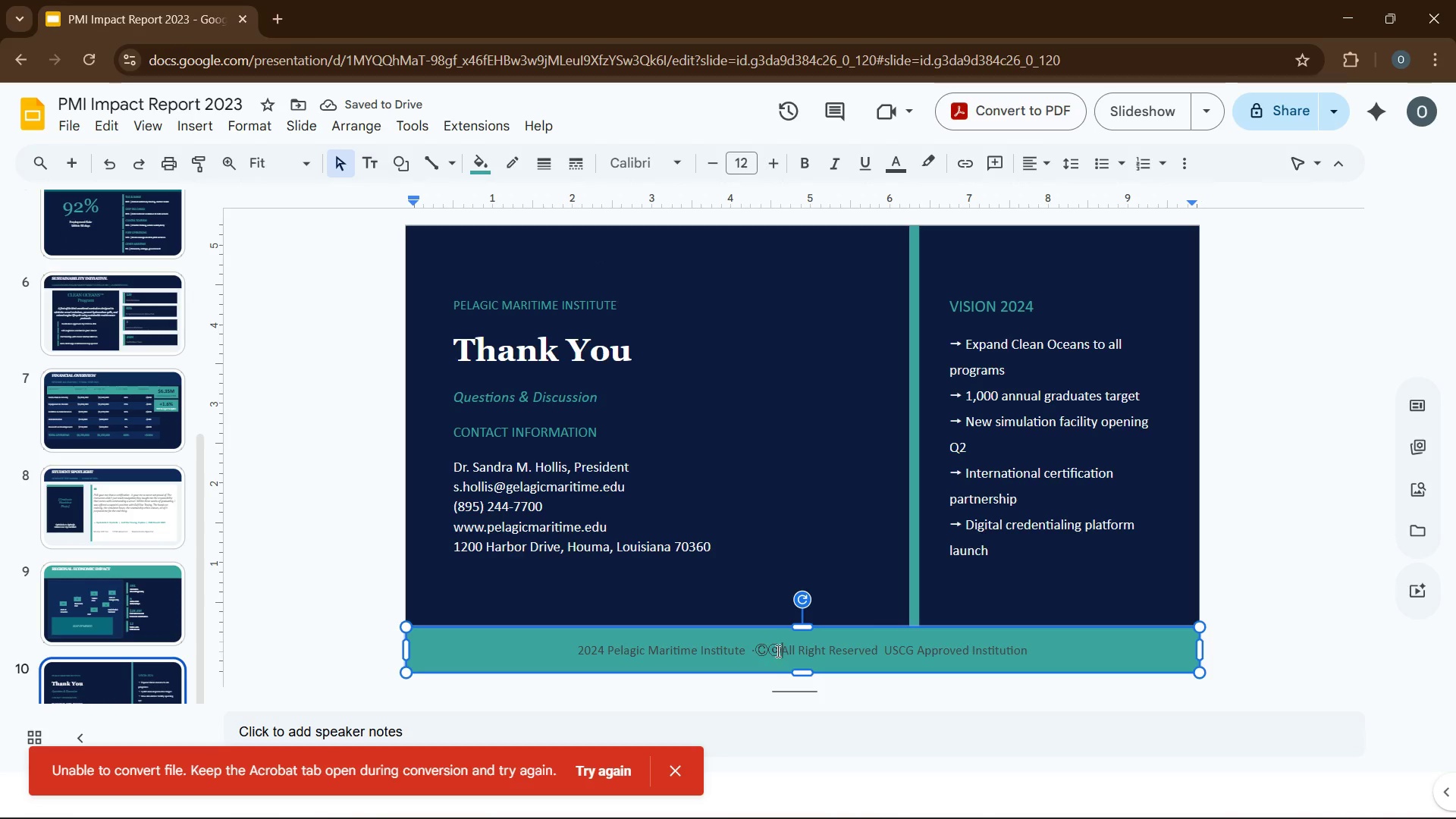 
double_click([777, 646])
 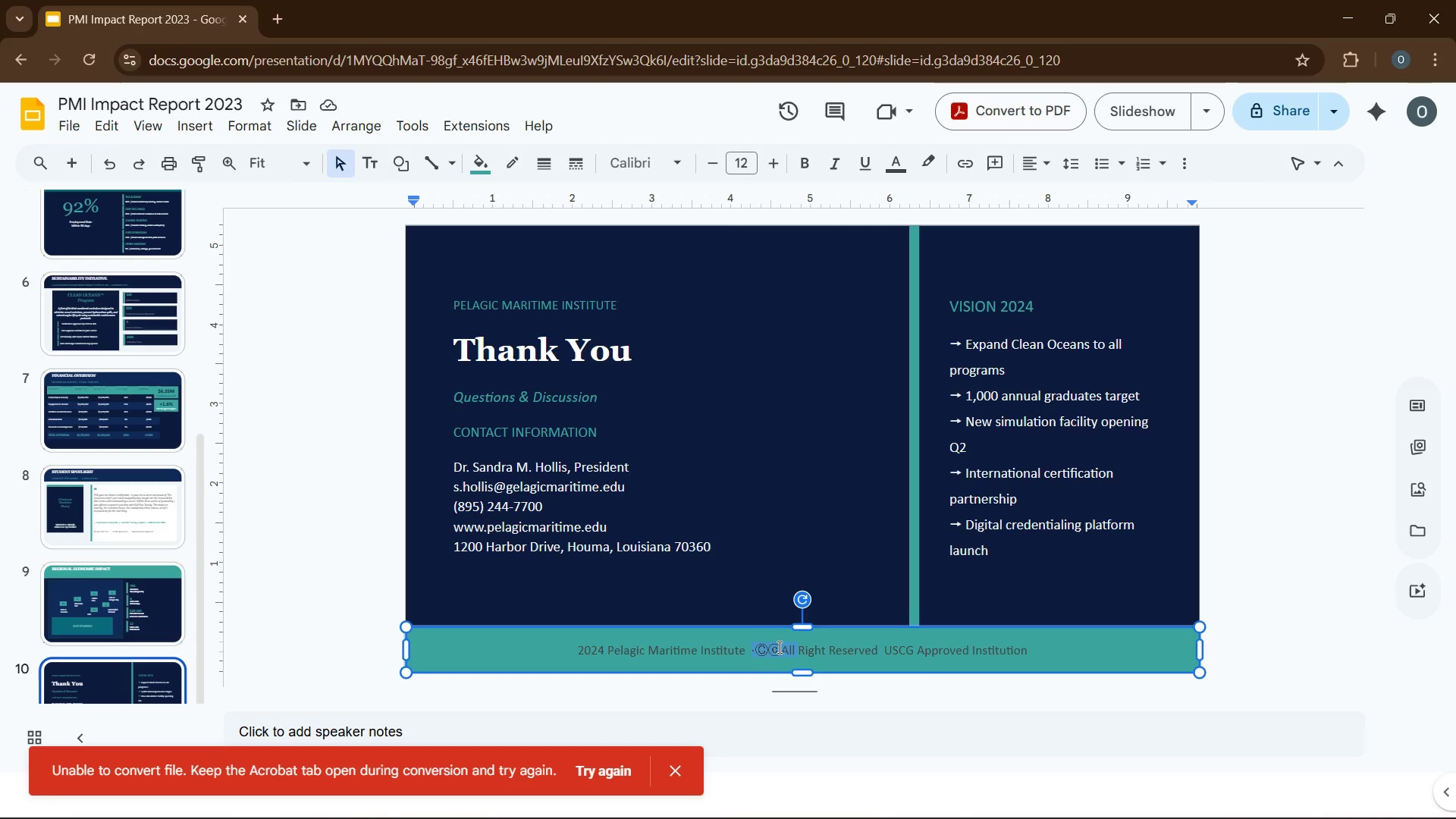 
left_click([778, 647])
 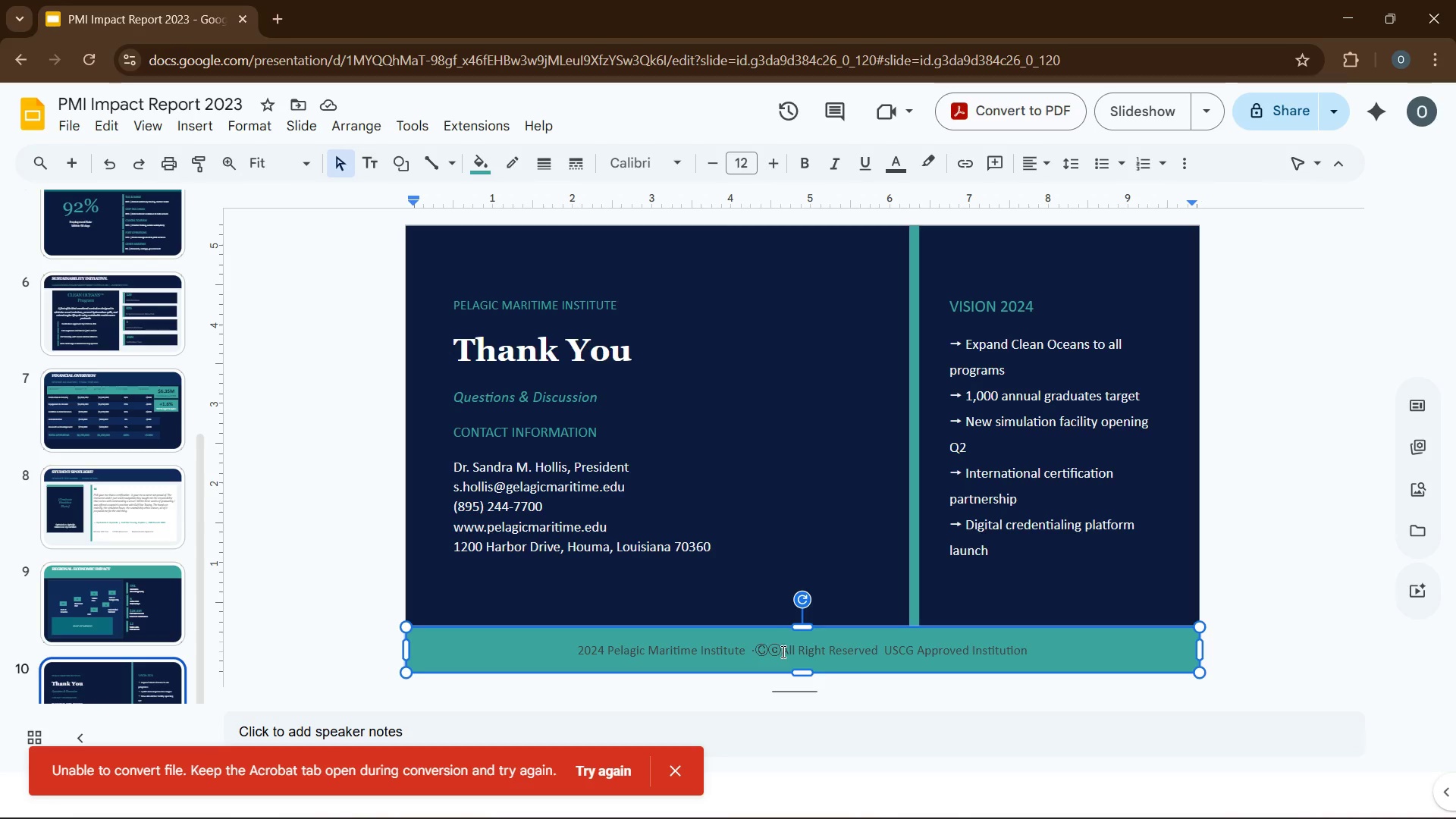 
key(Shift+ArrowLeft)
 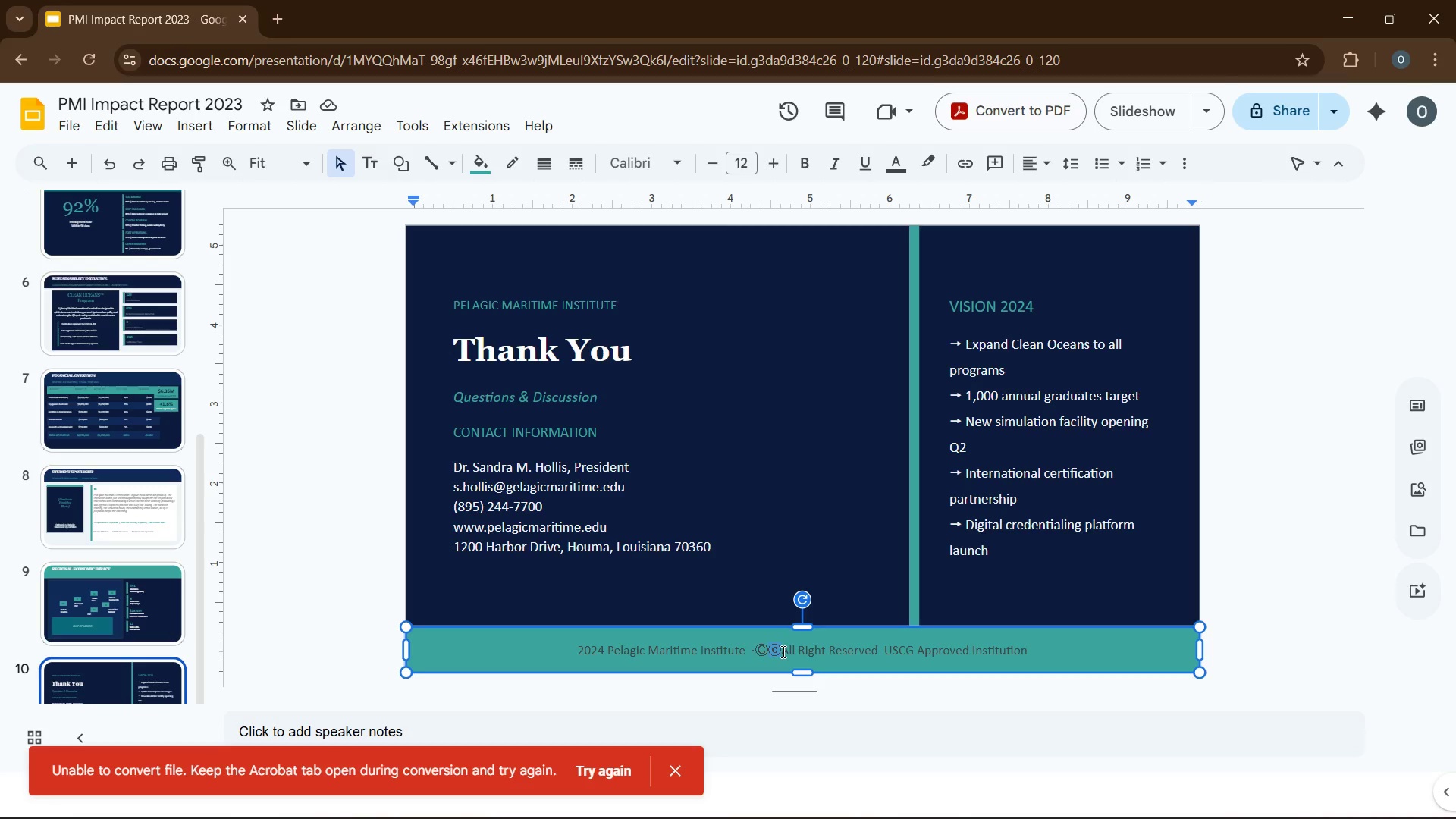 
key(Control+X)
 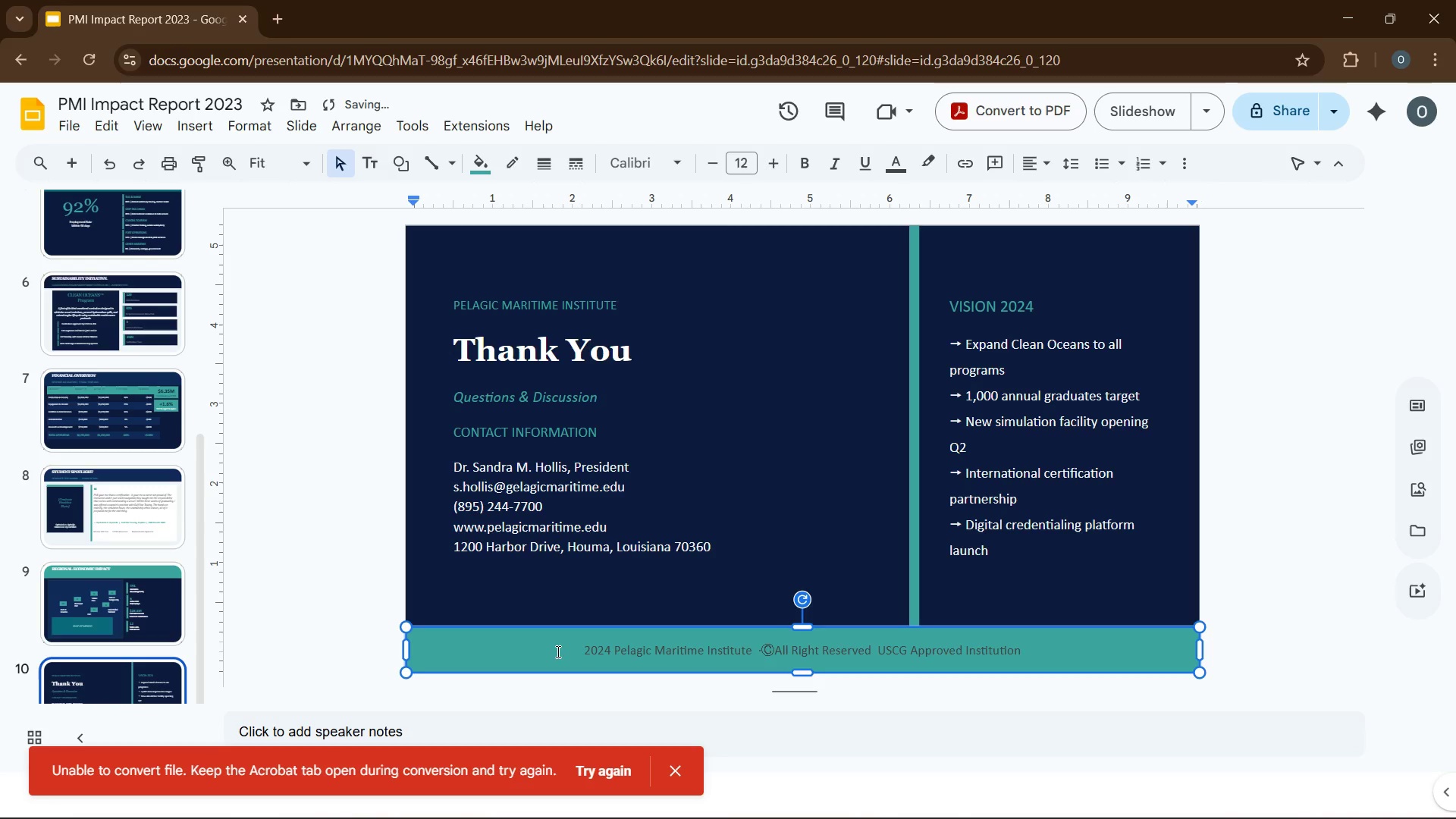 
left_click([563, 651])
 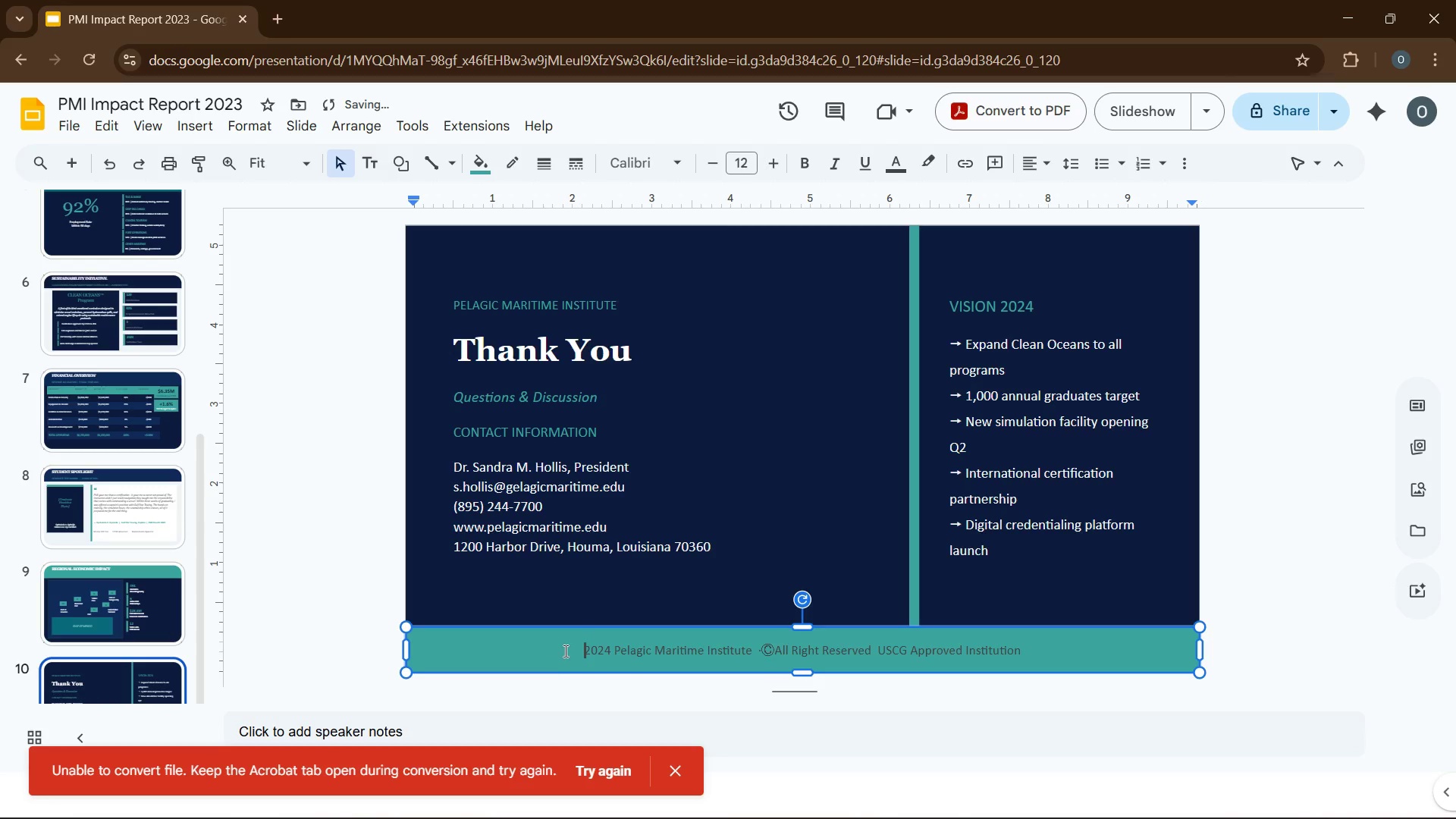 
key(Control+V)
 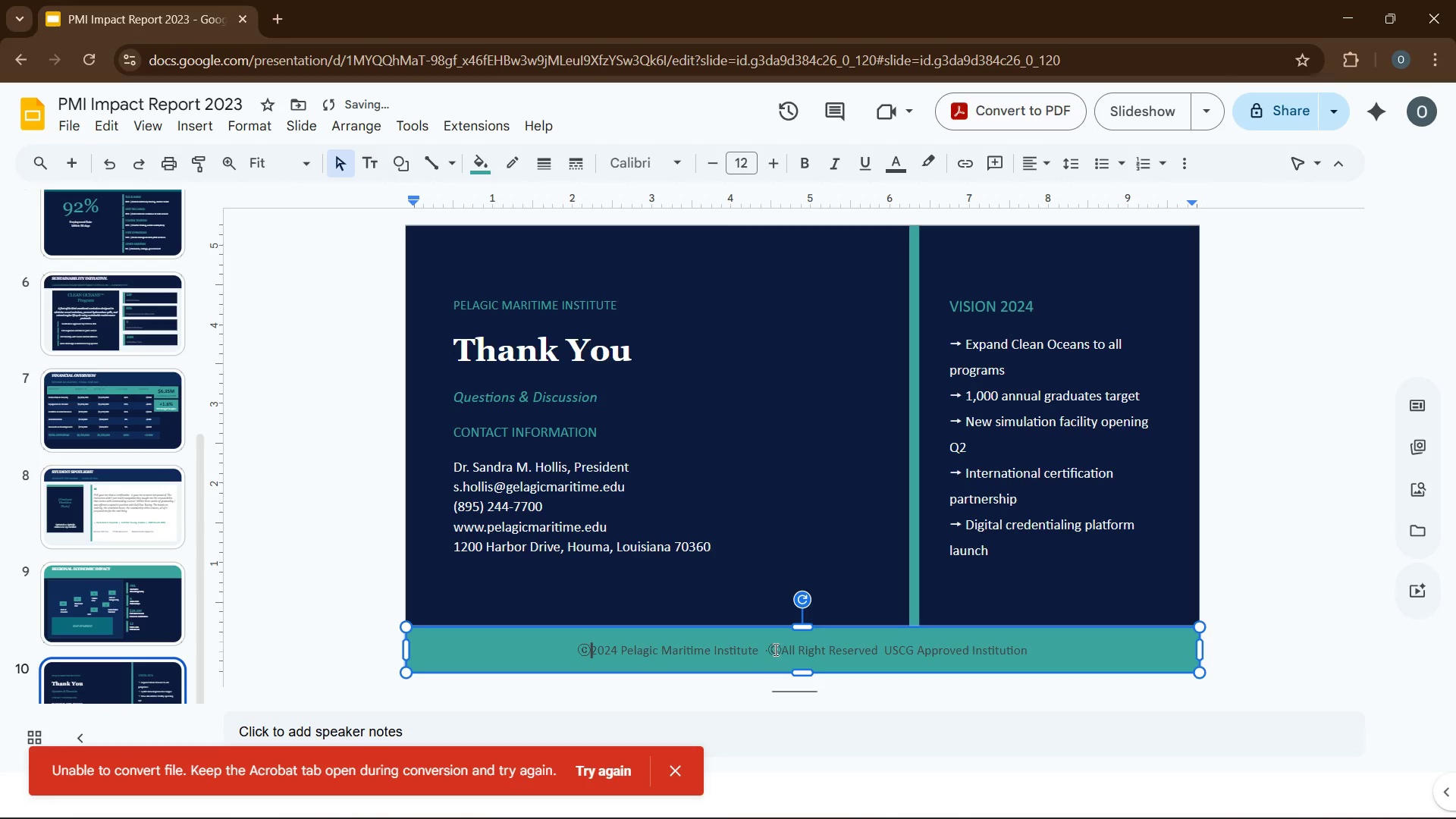 
double_click([775, 648])
 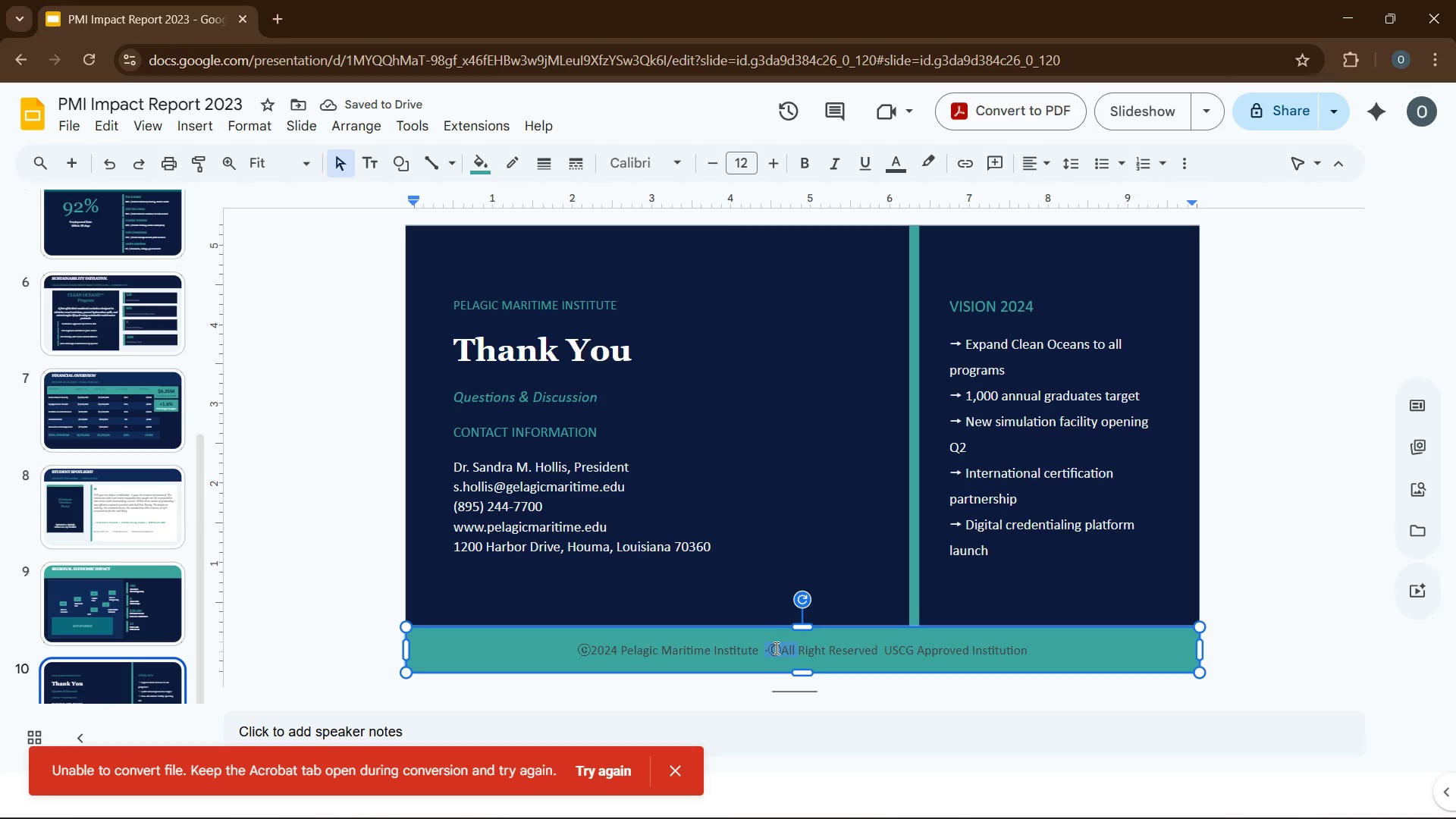 
key(ArrowRight)
 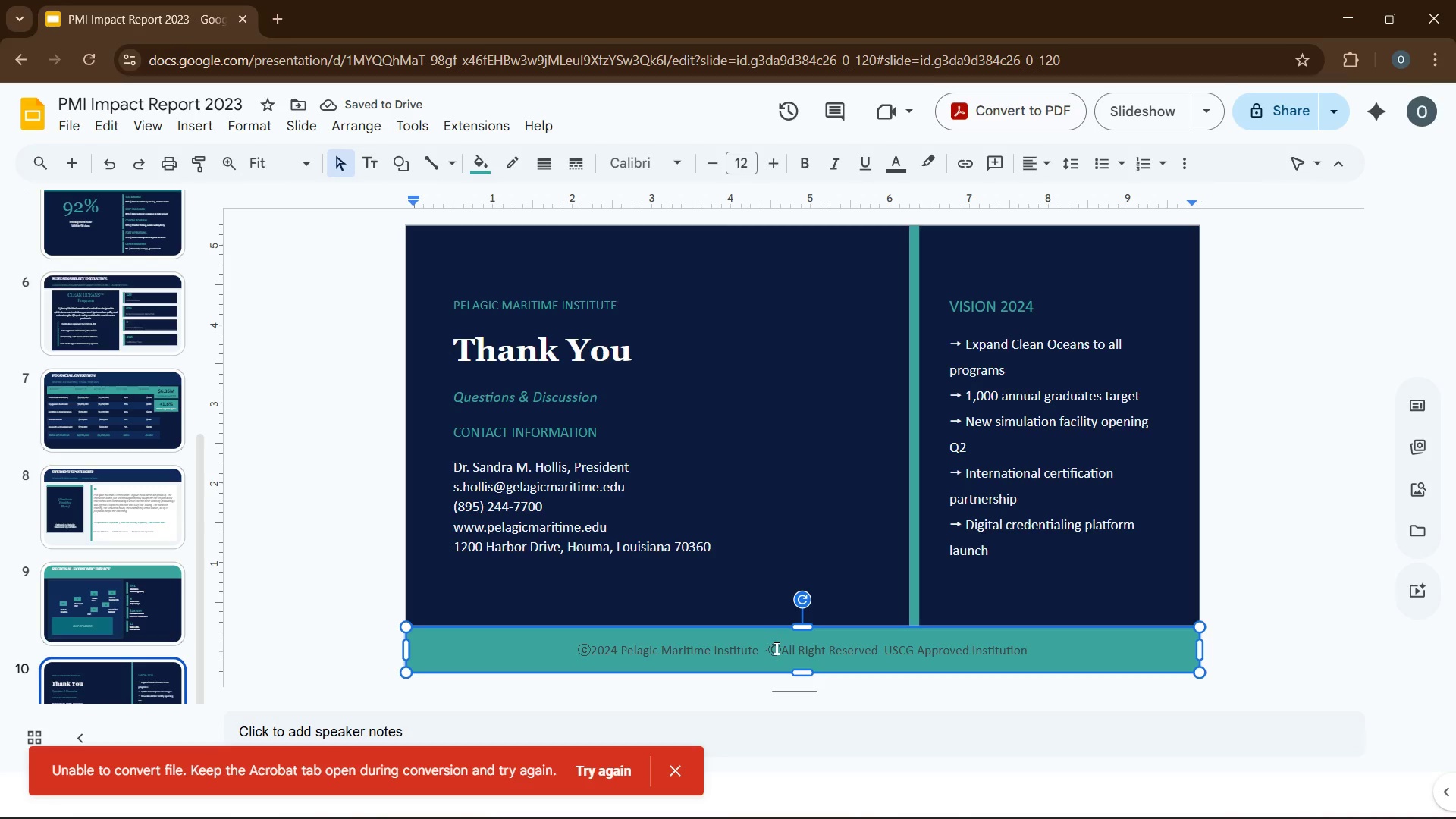 
key(ArrowLeft)
 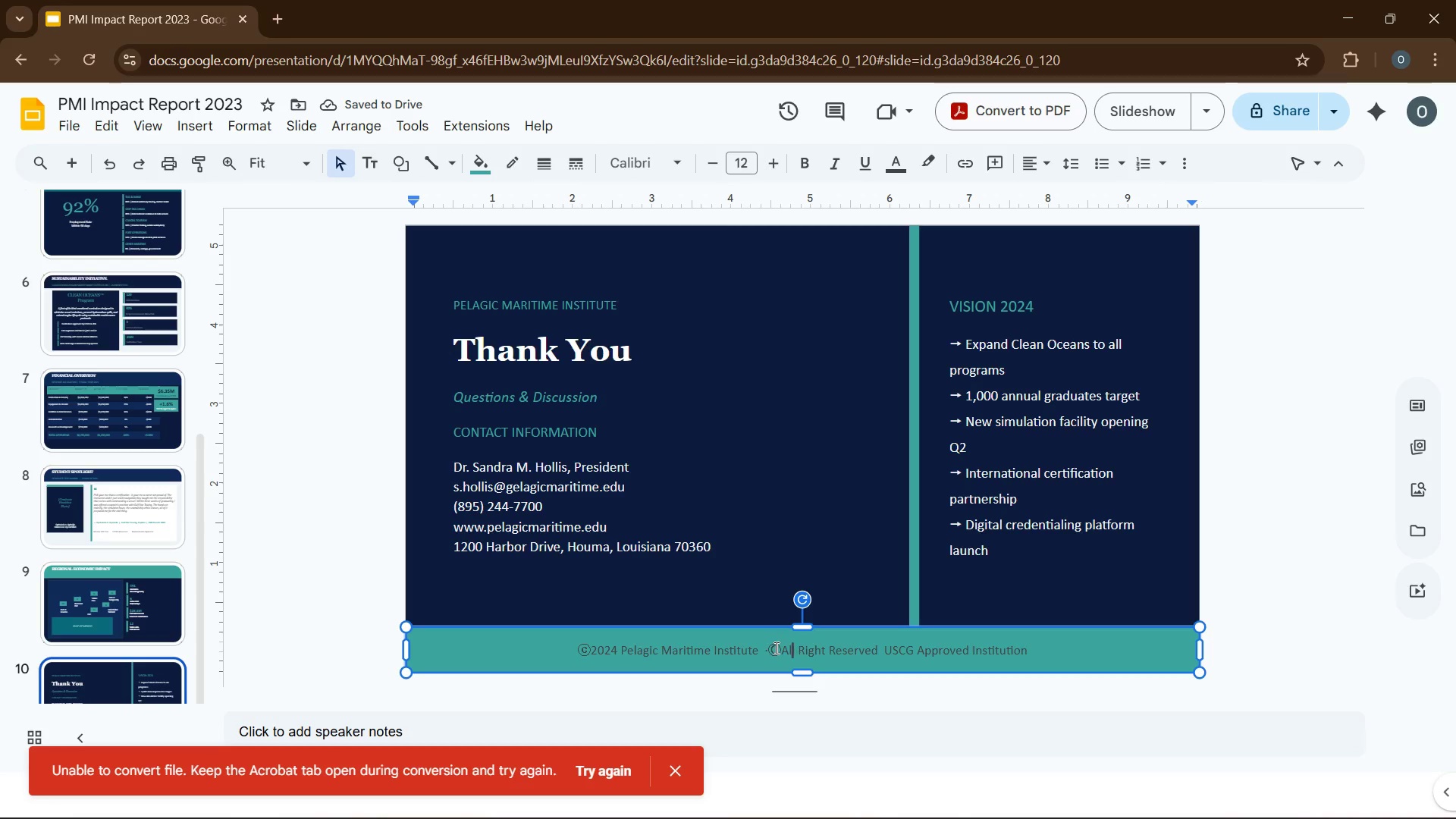 
key(ArrowLeft)
 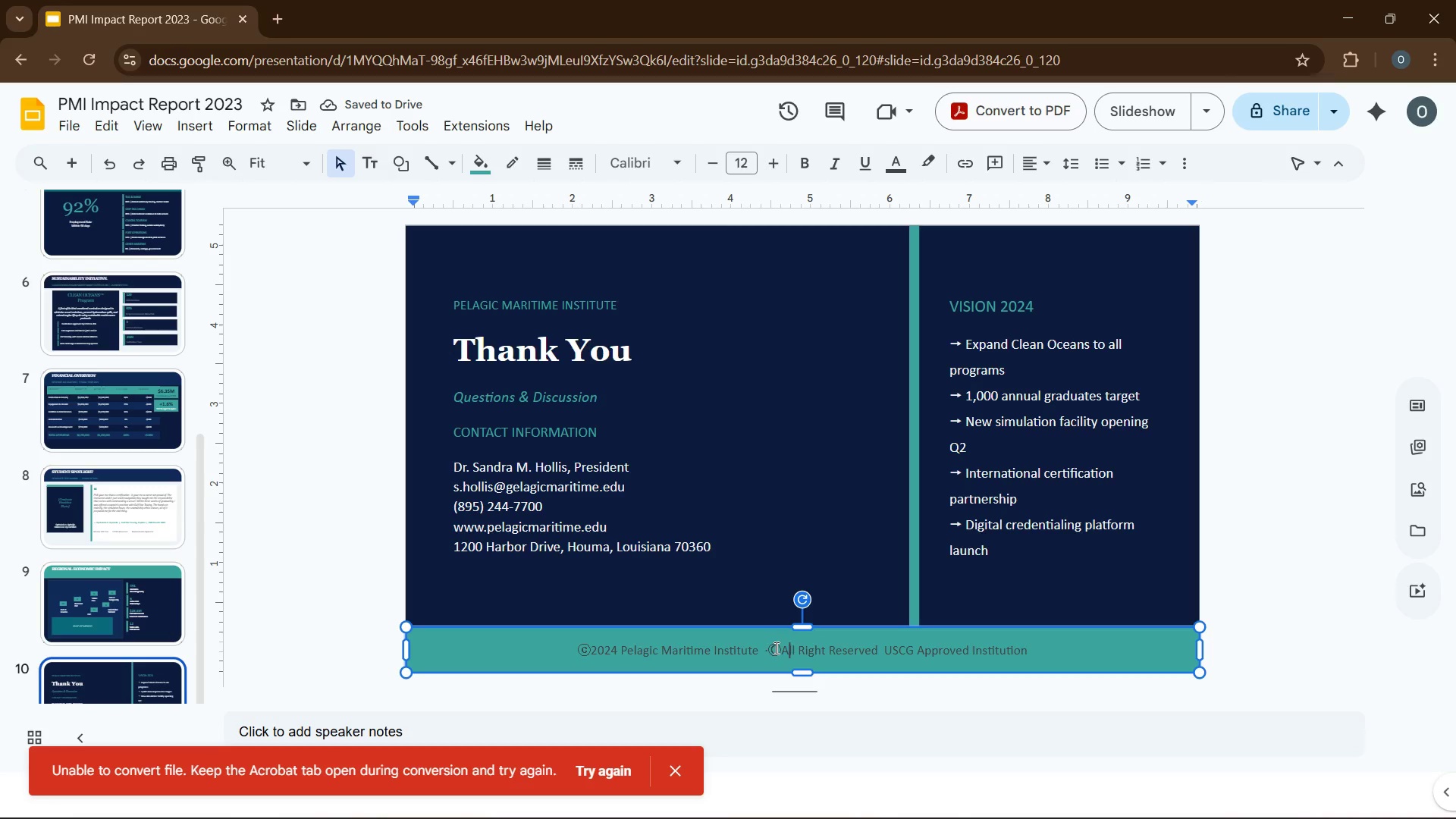 
key(ArrowLeft)
 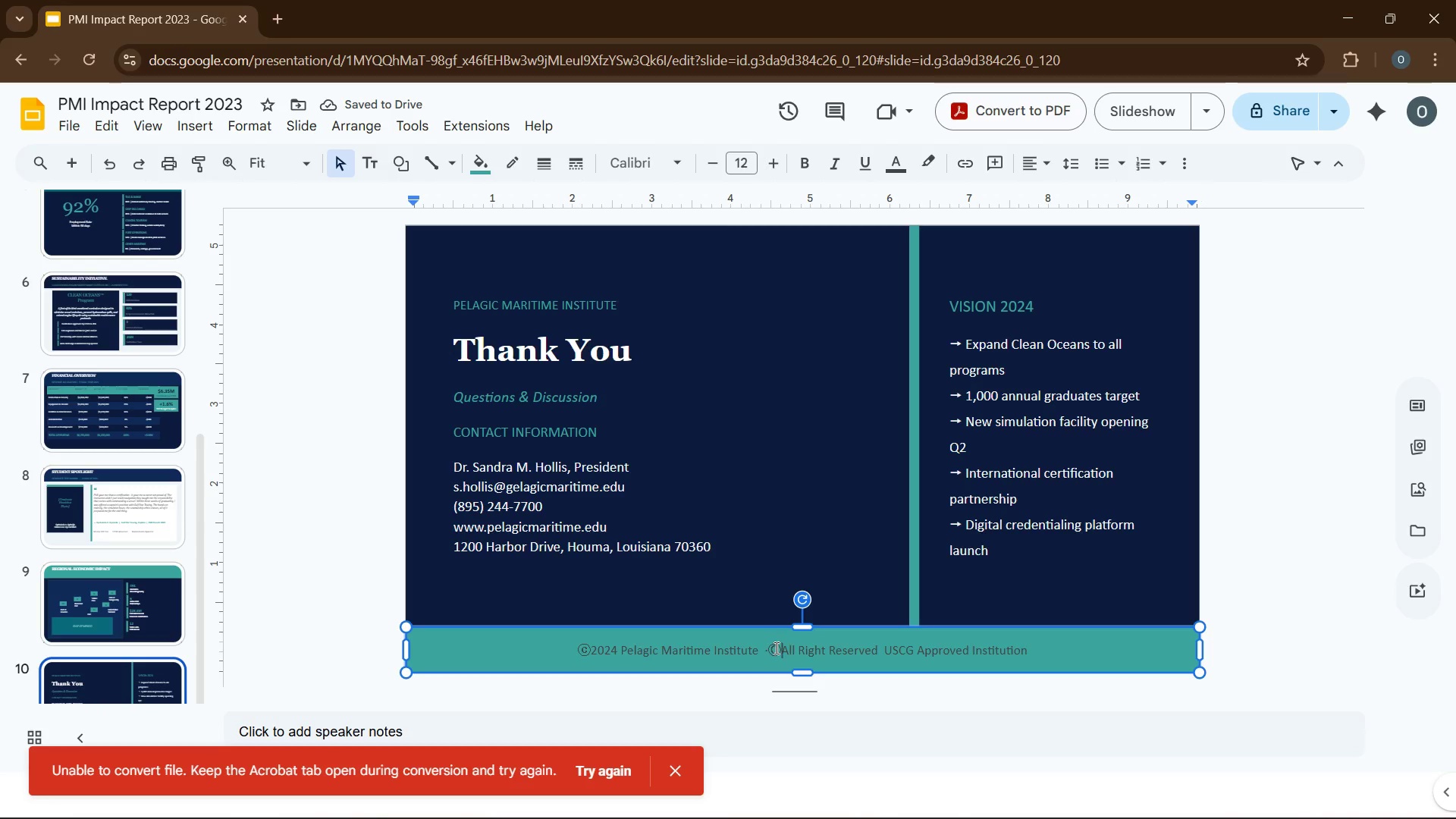 
key(ArrowLeft)
 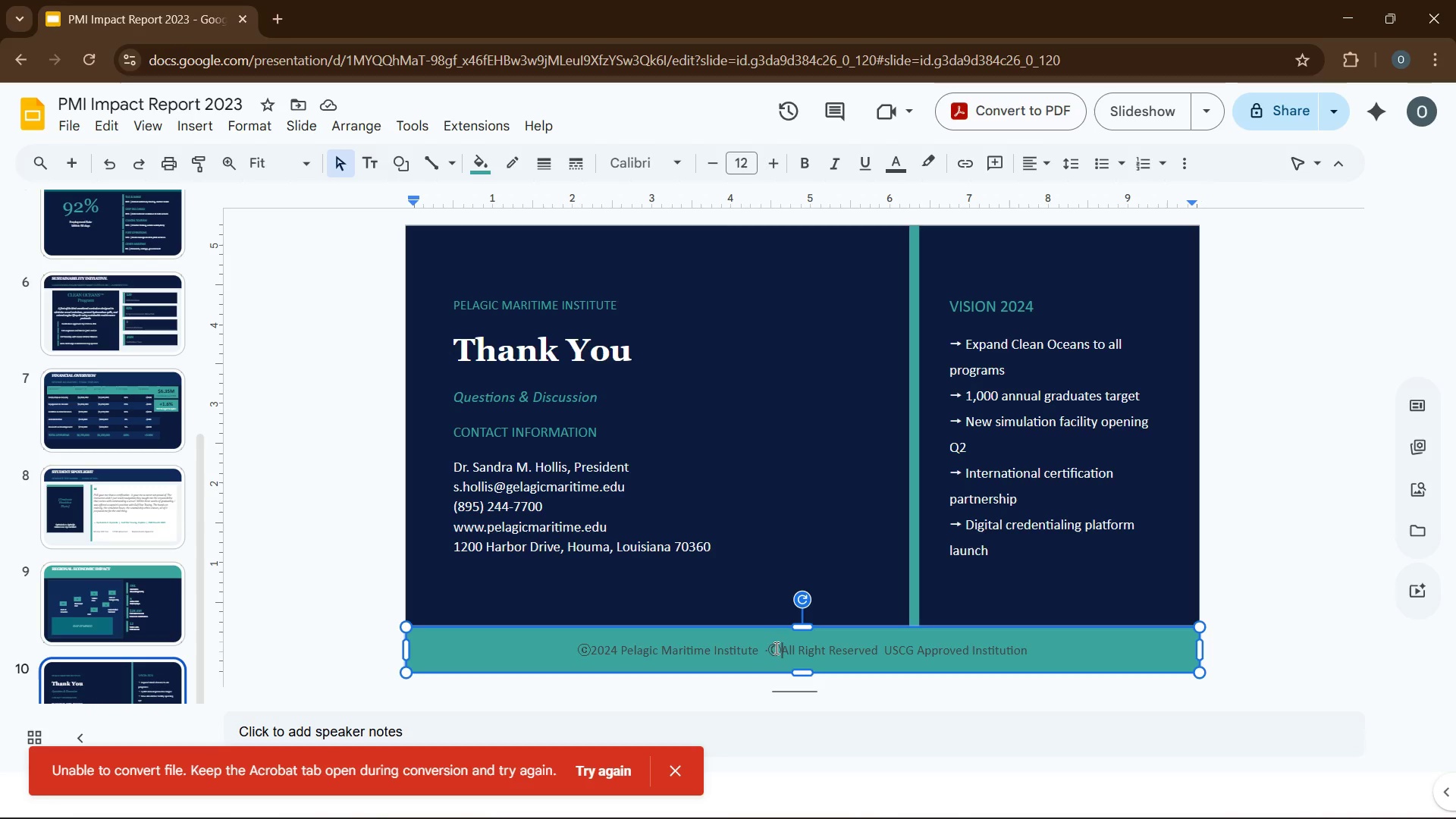 
hold_key(key=Backspace, duration=0.75)
 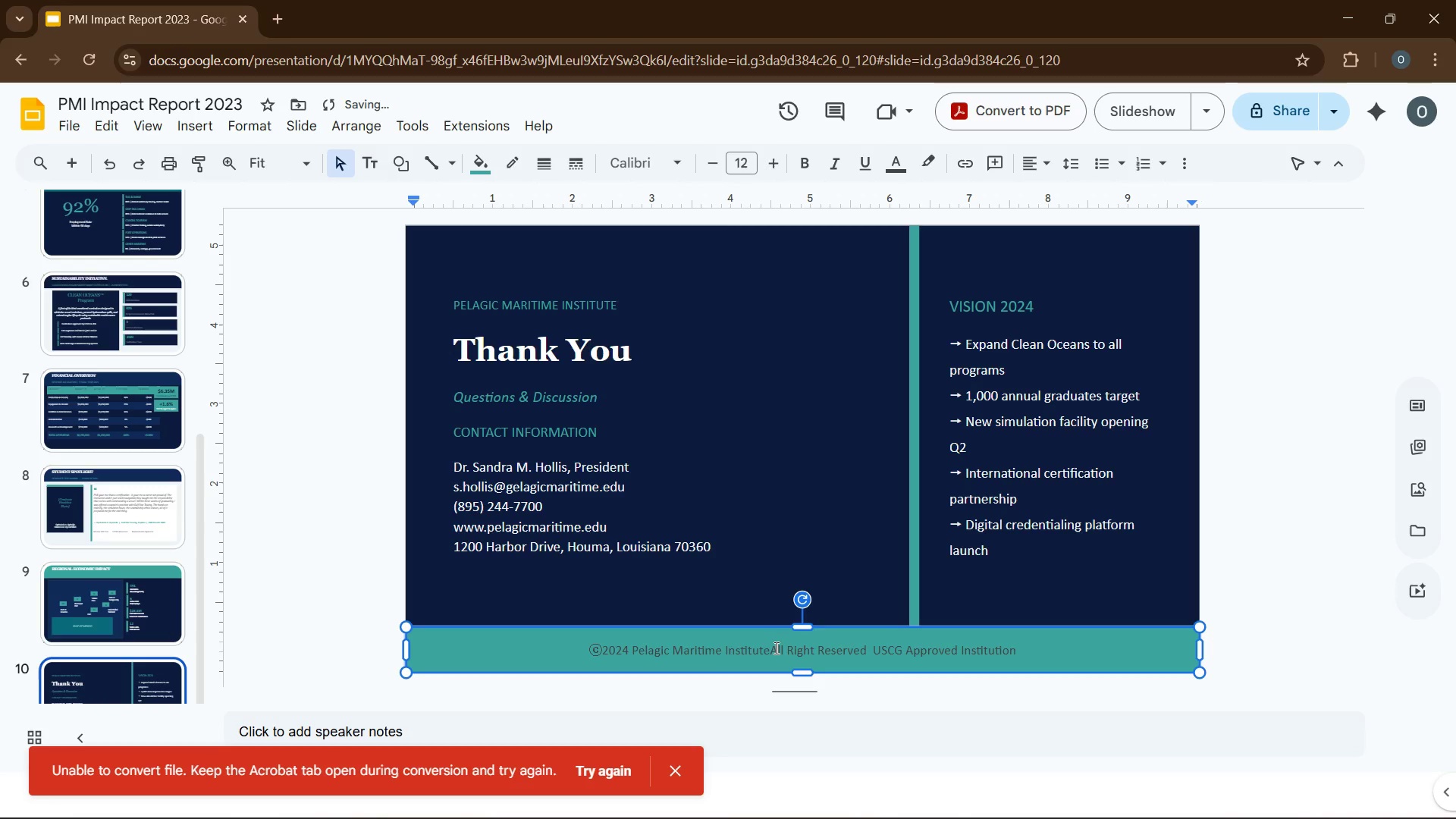 
key(ArrowLeft)
 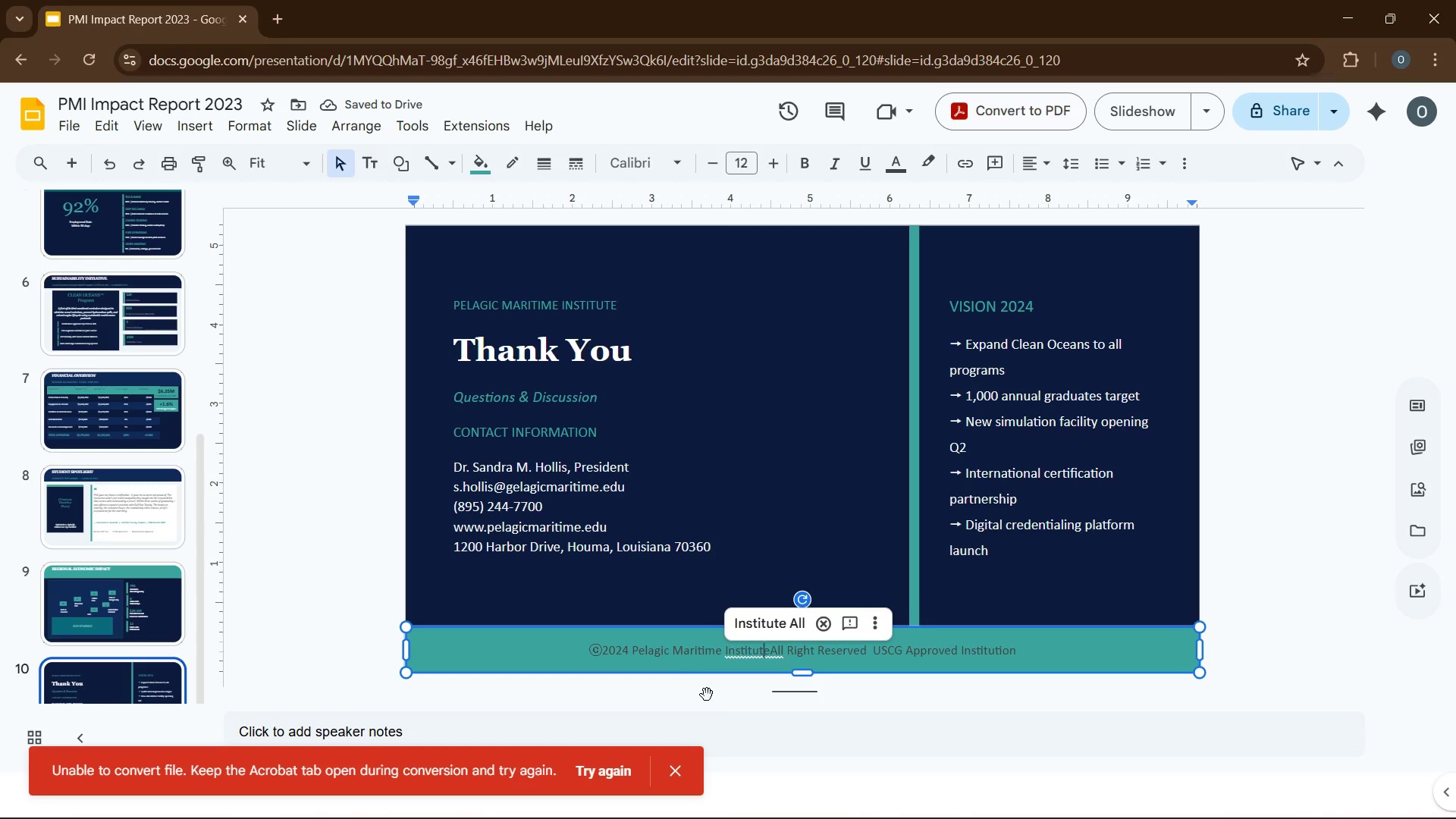 
key(Control+Z)
 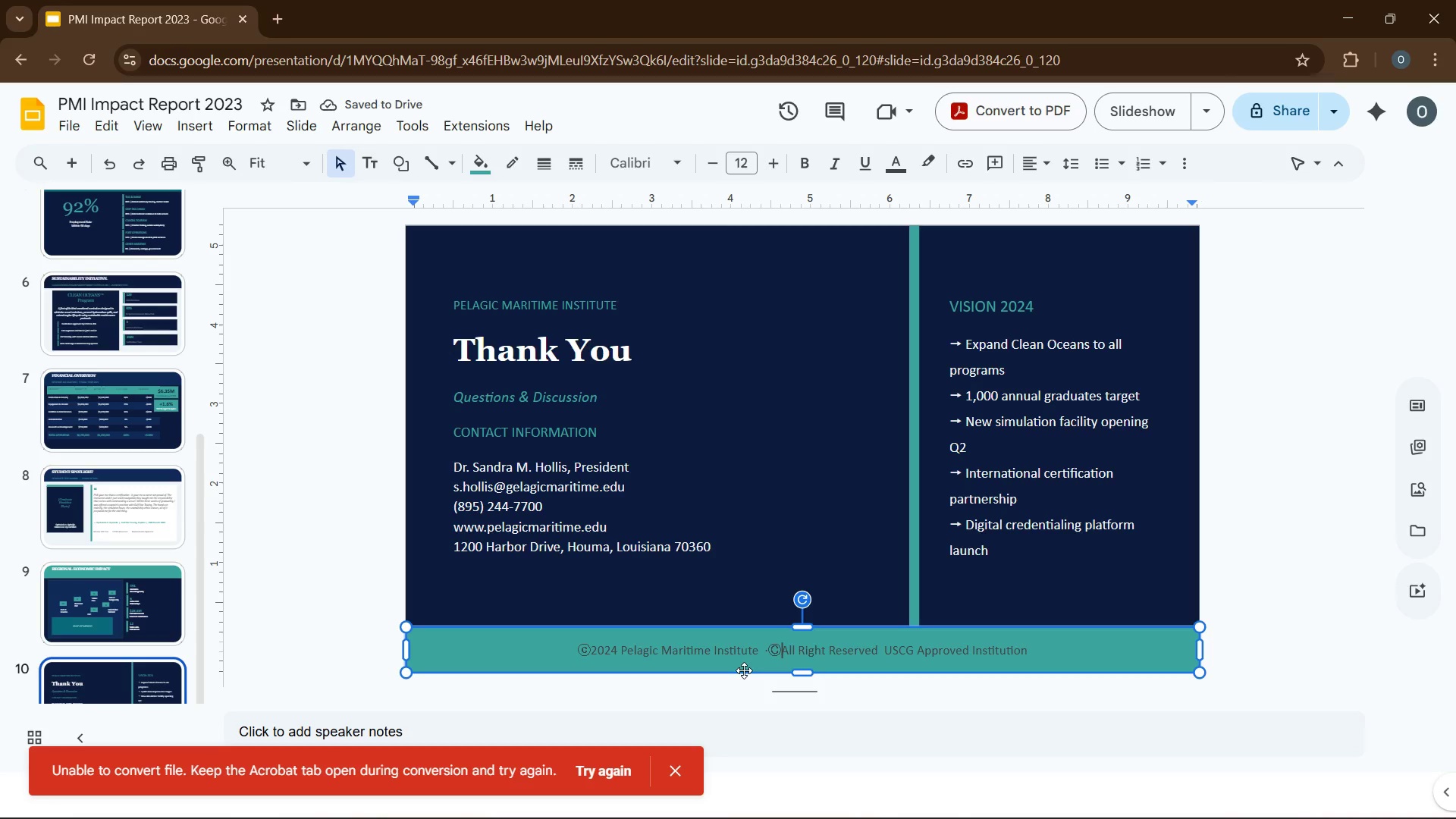 
key(Shift+ArrowLeft)
 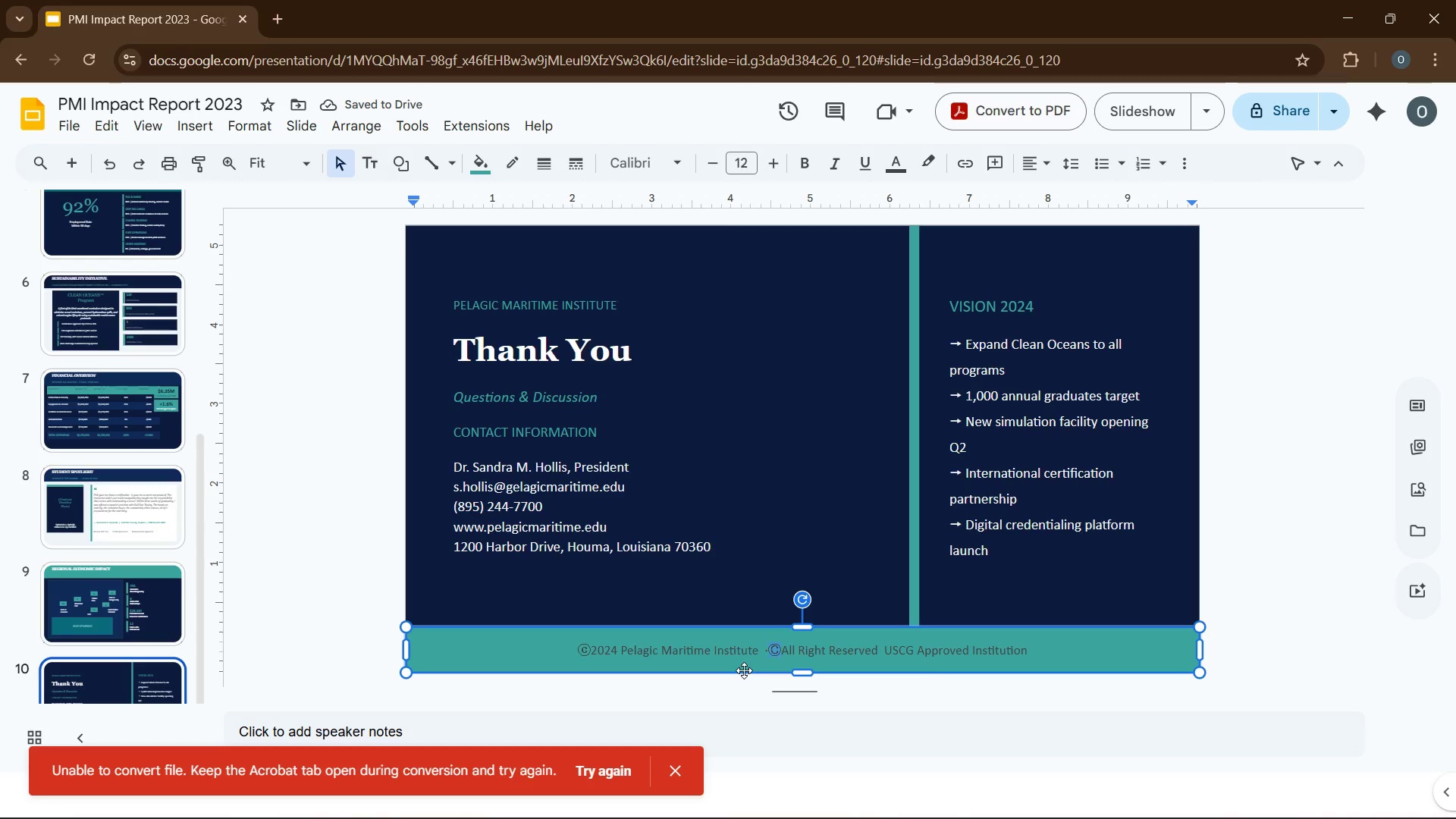 
key(Control+X)
 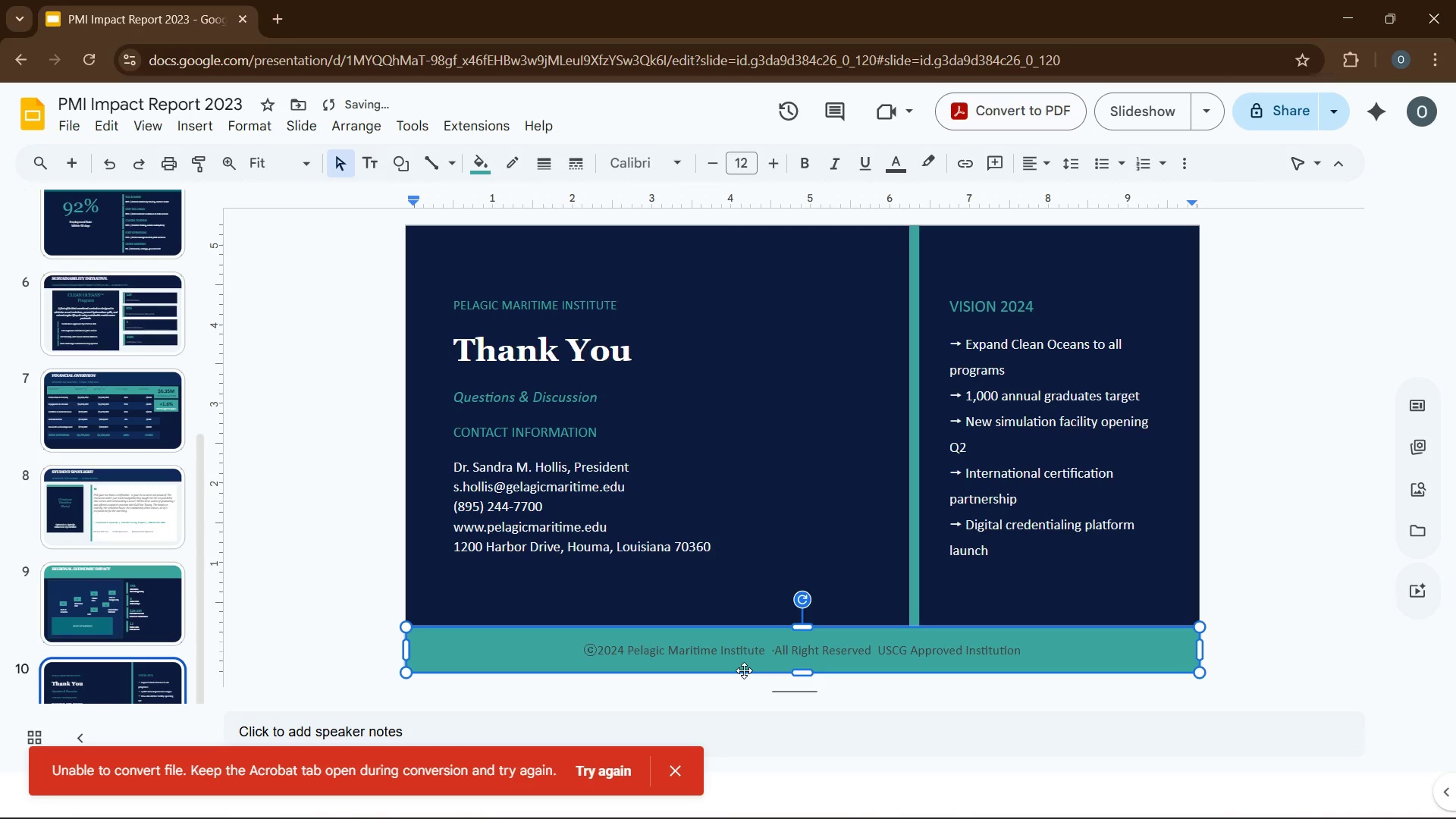 
key(Shift+ArrowLeft)
 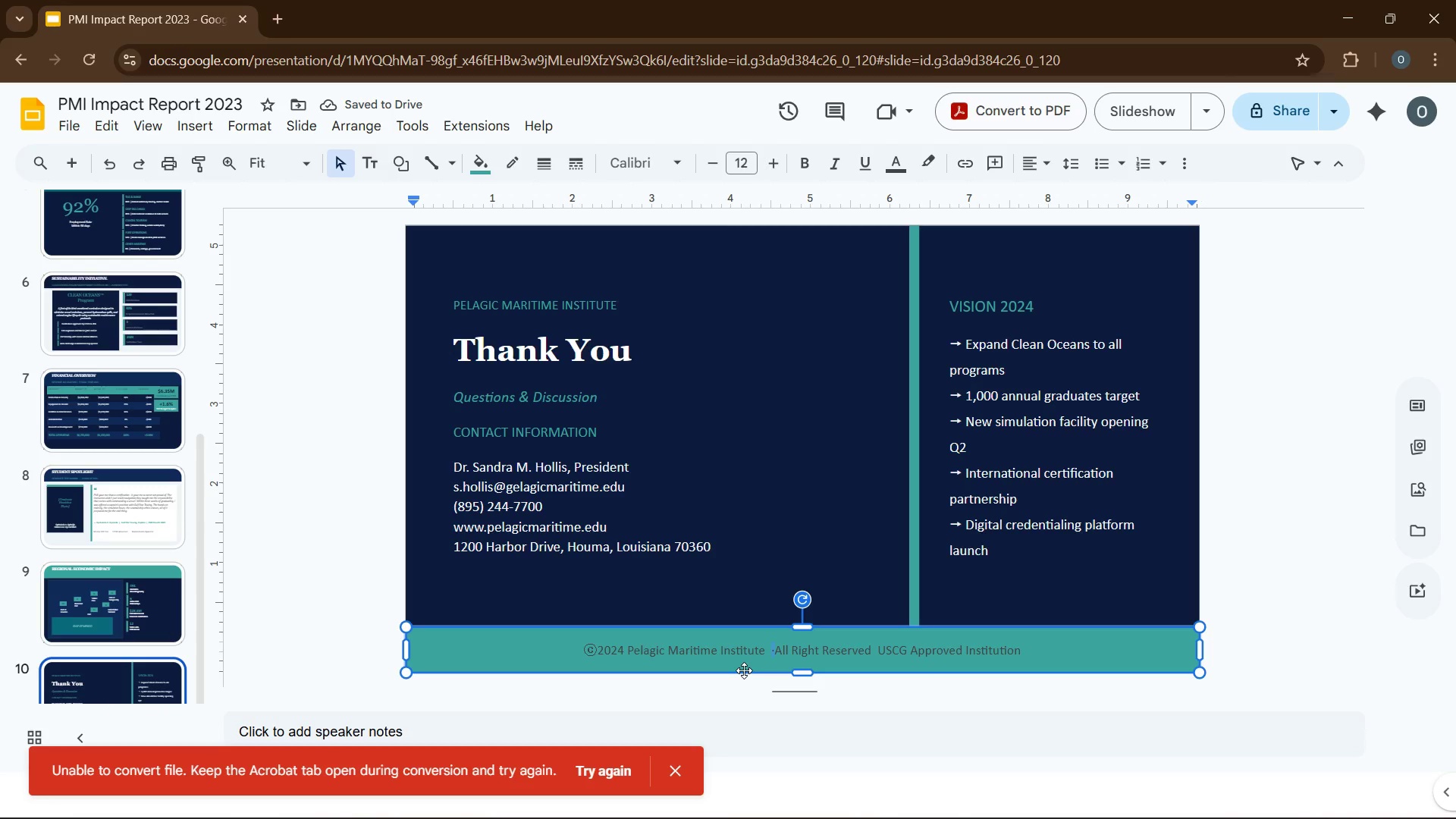 
key(Control+C)
 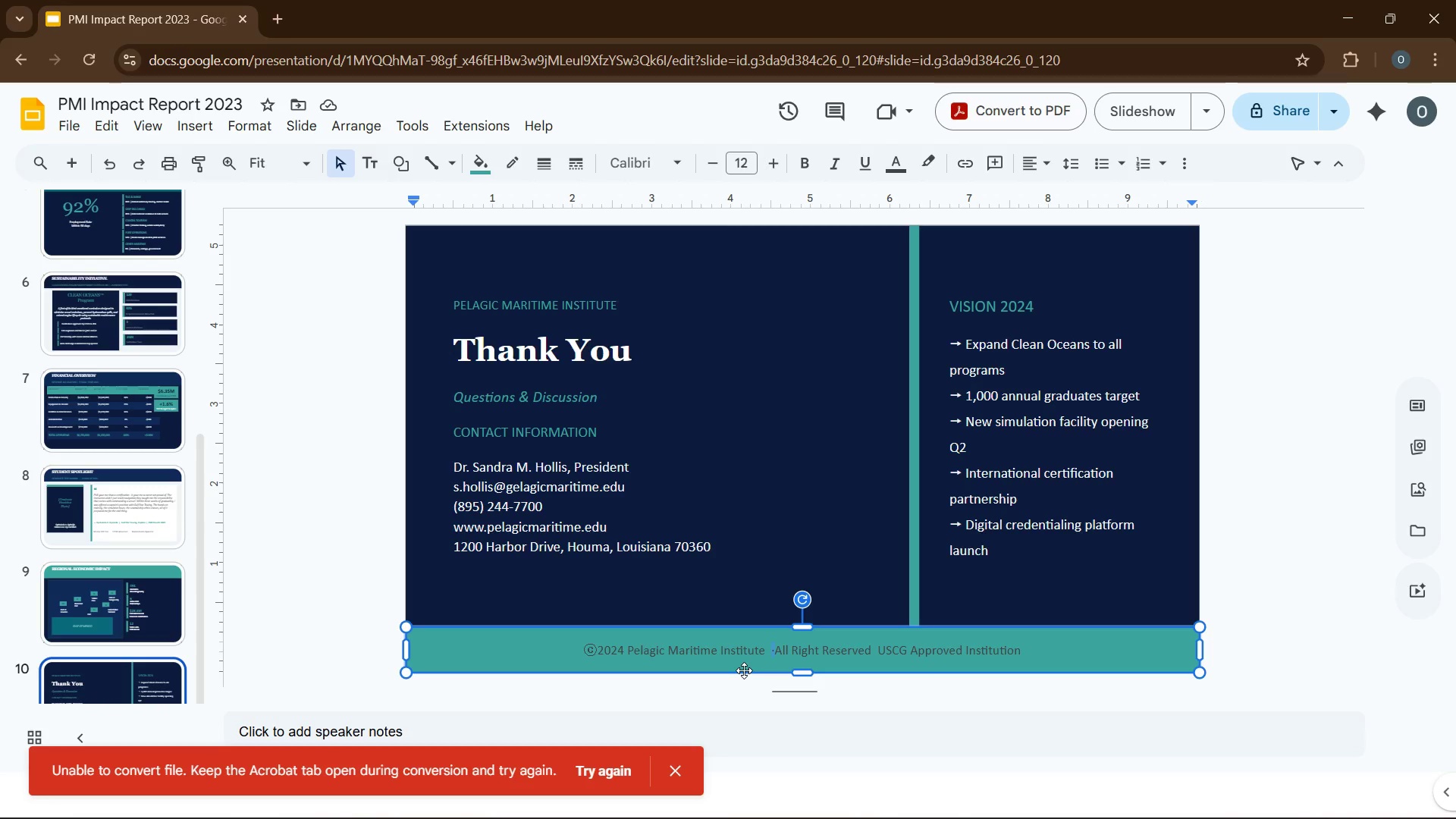 
key(ArrowRight)
 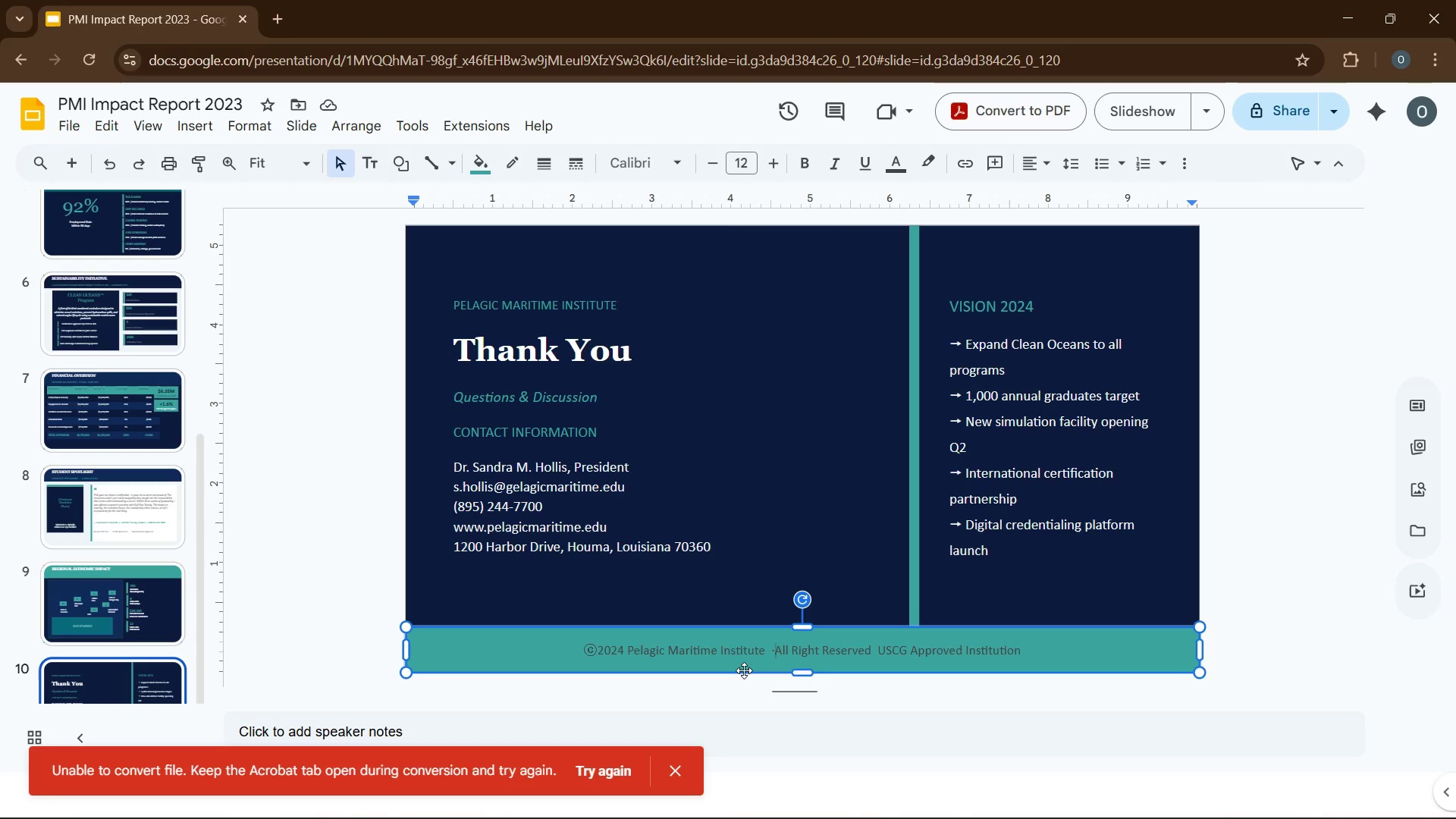 
key(Space)
 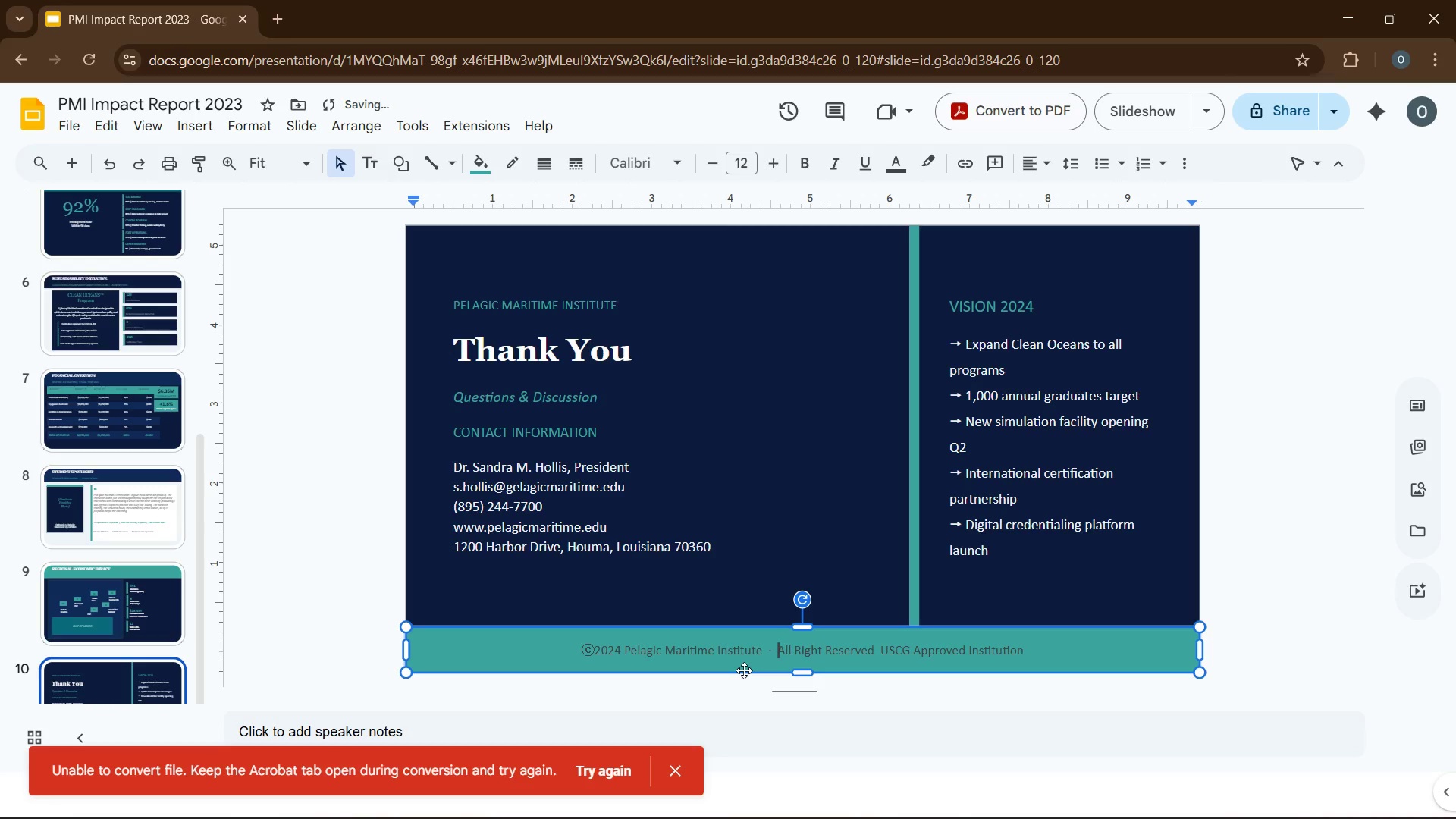 
key(Space)
 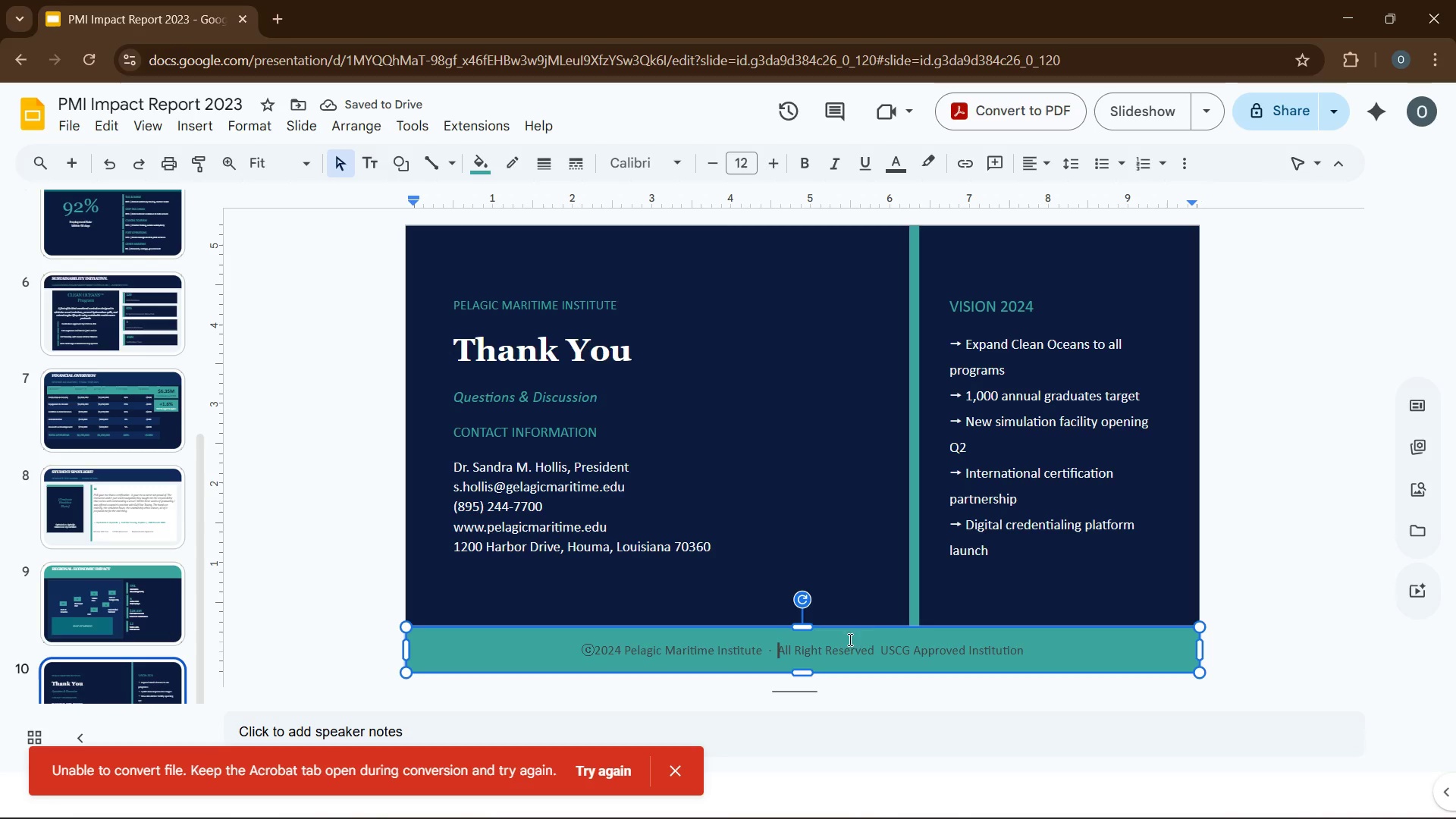 
left_click([883, 649])
 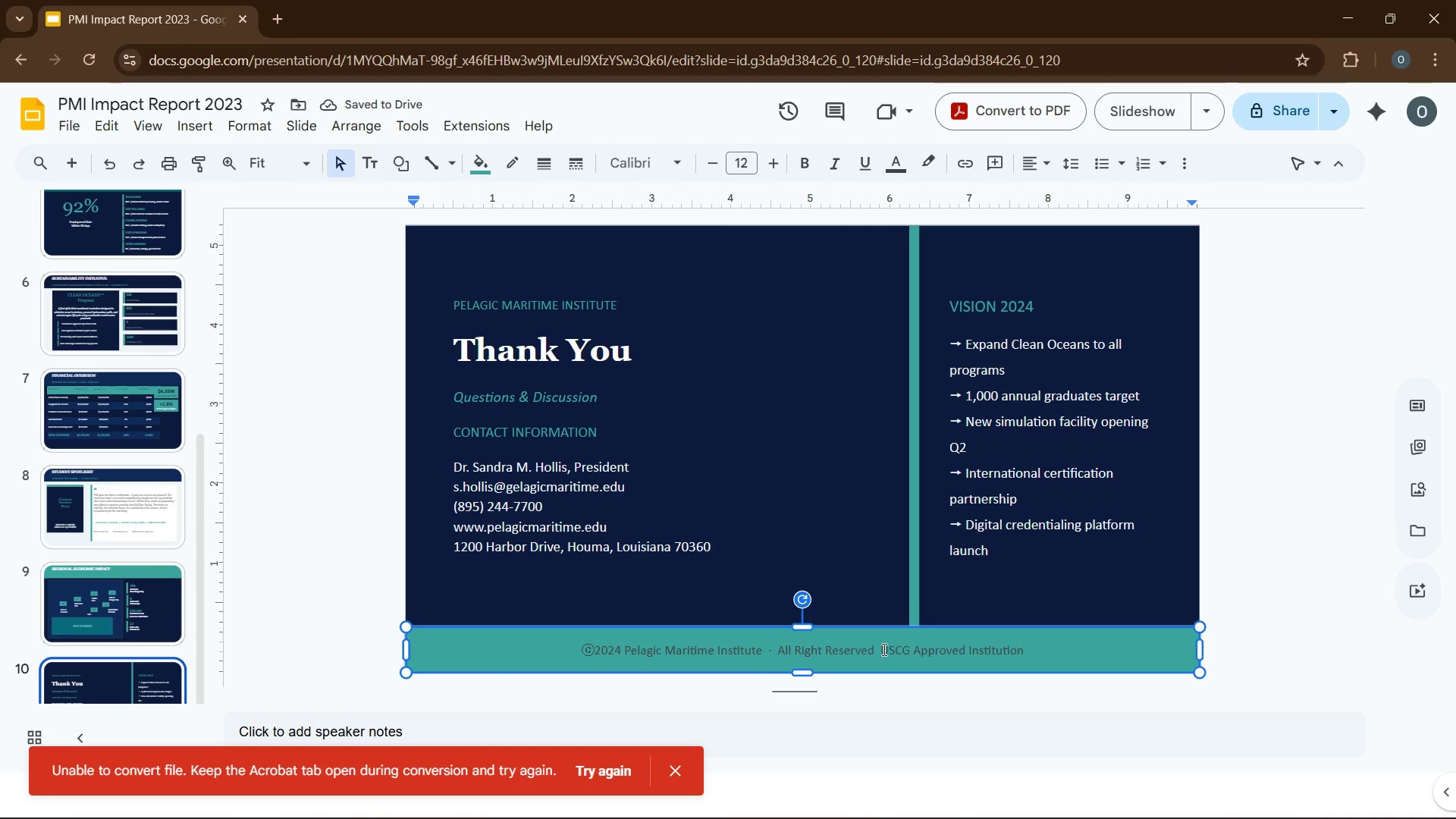 
hold_key(key=ControlLeft, duration=0.31)
 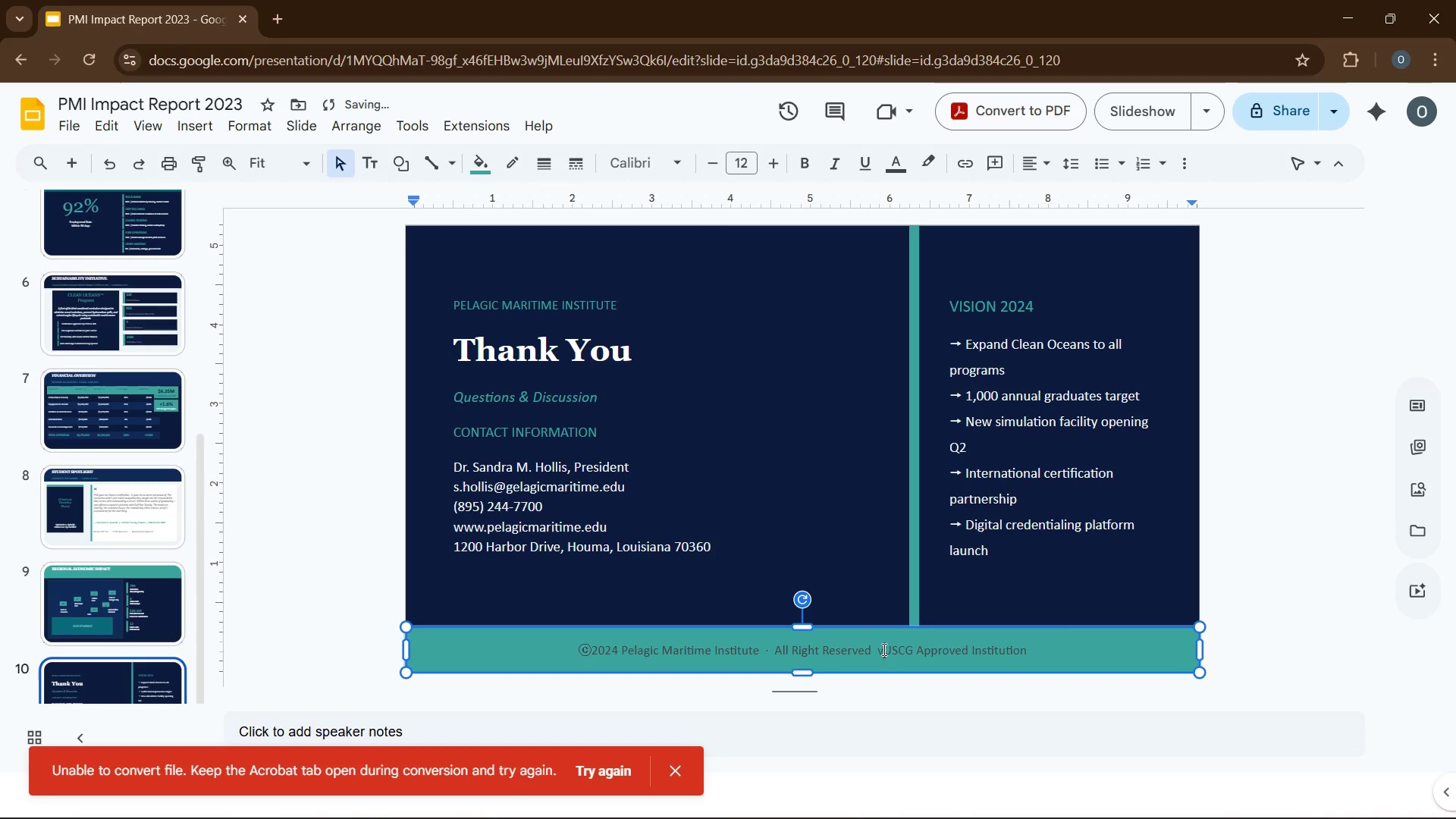 
key(V)
 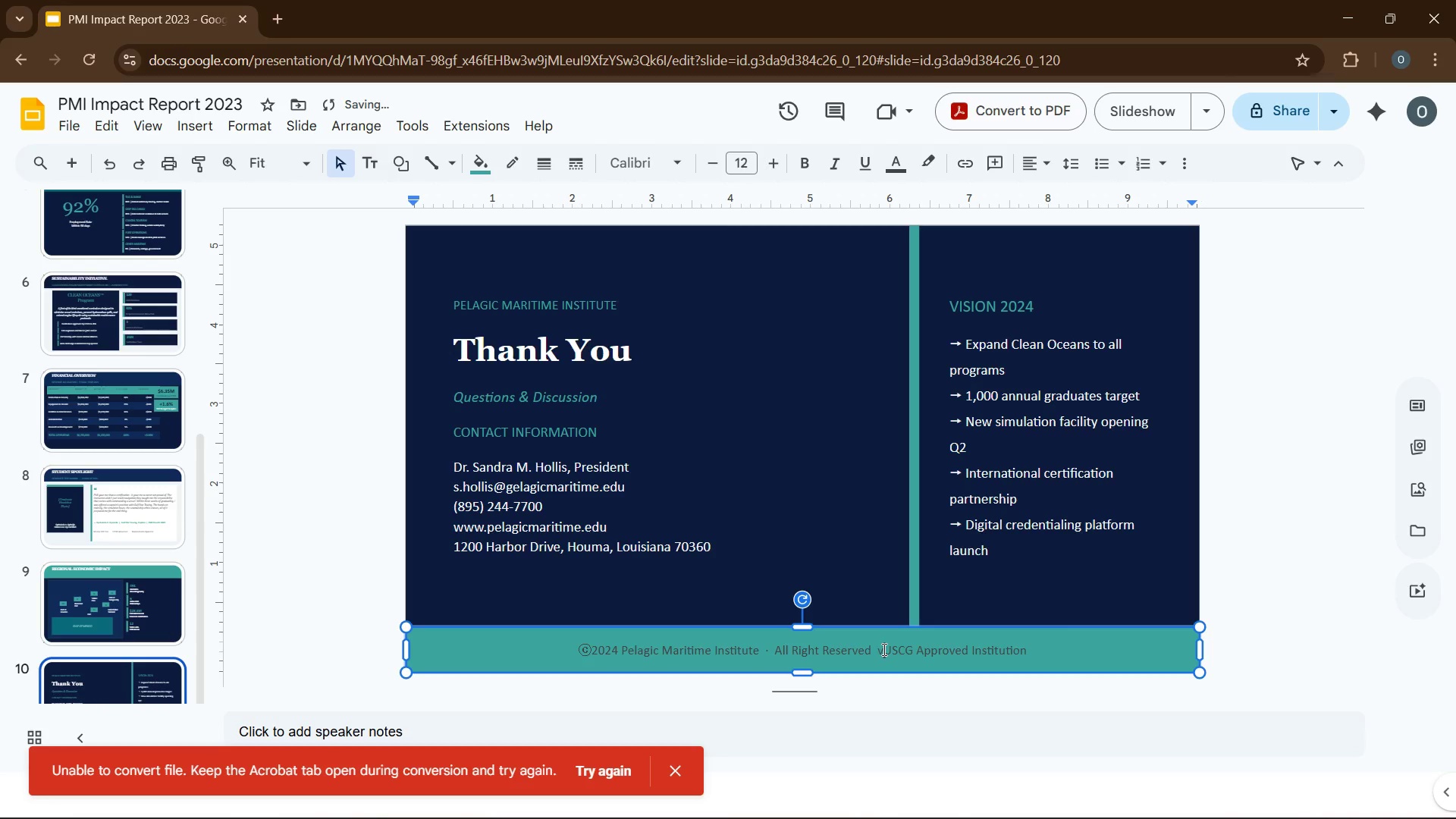 
key(Backspace)
 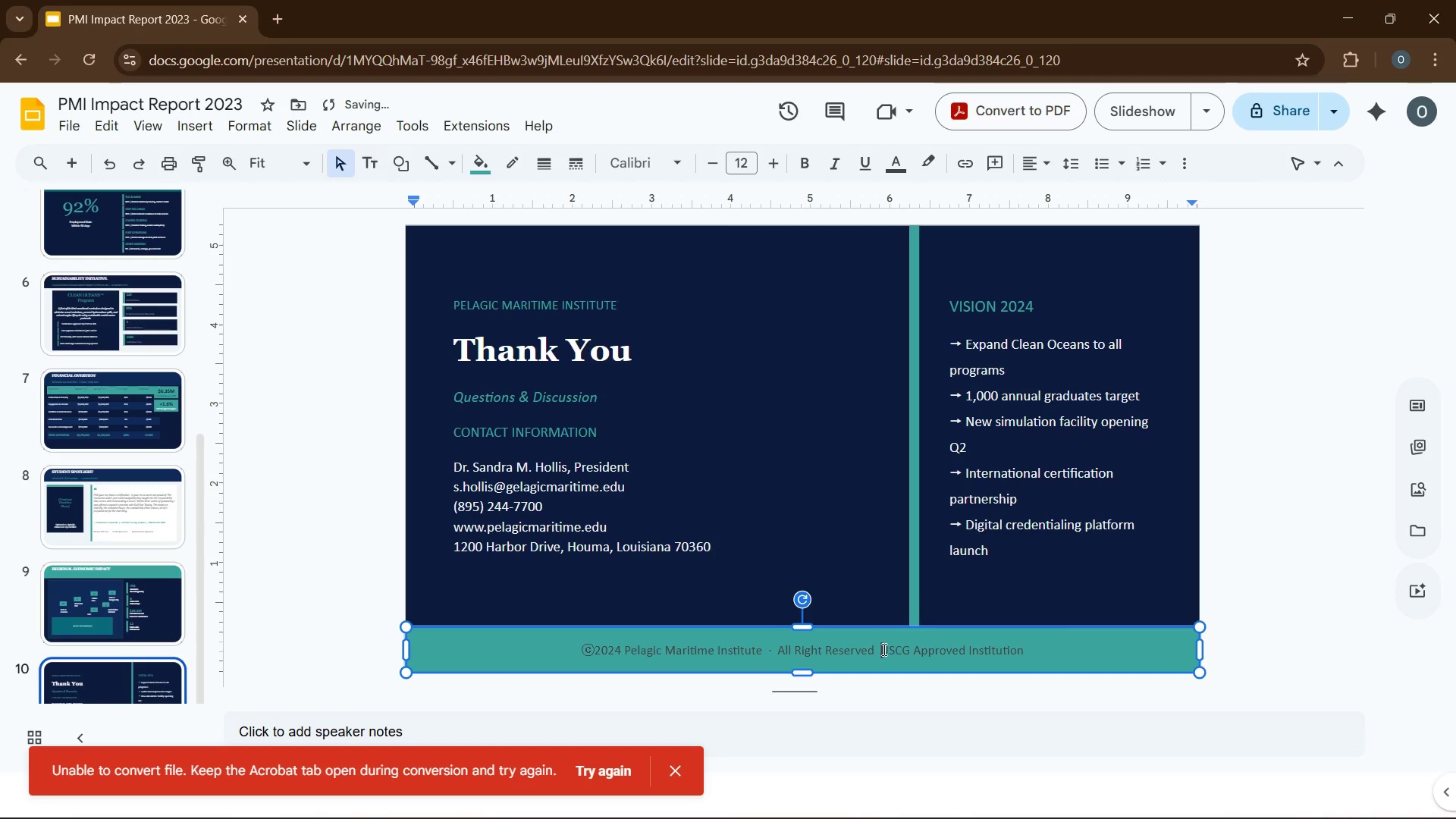 
key(Control+V)
 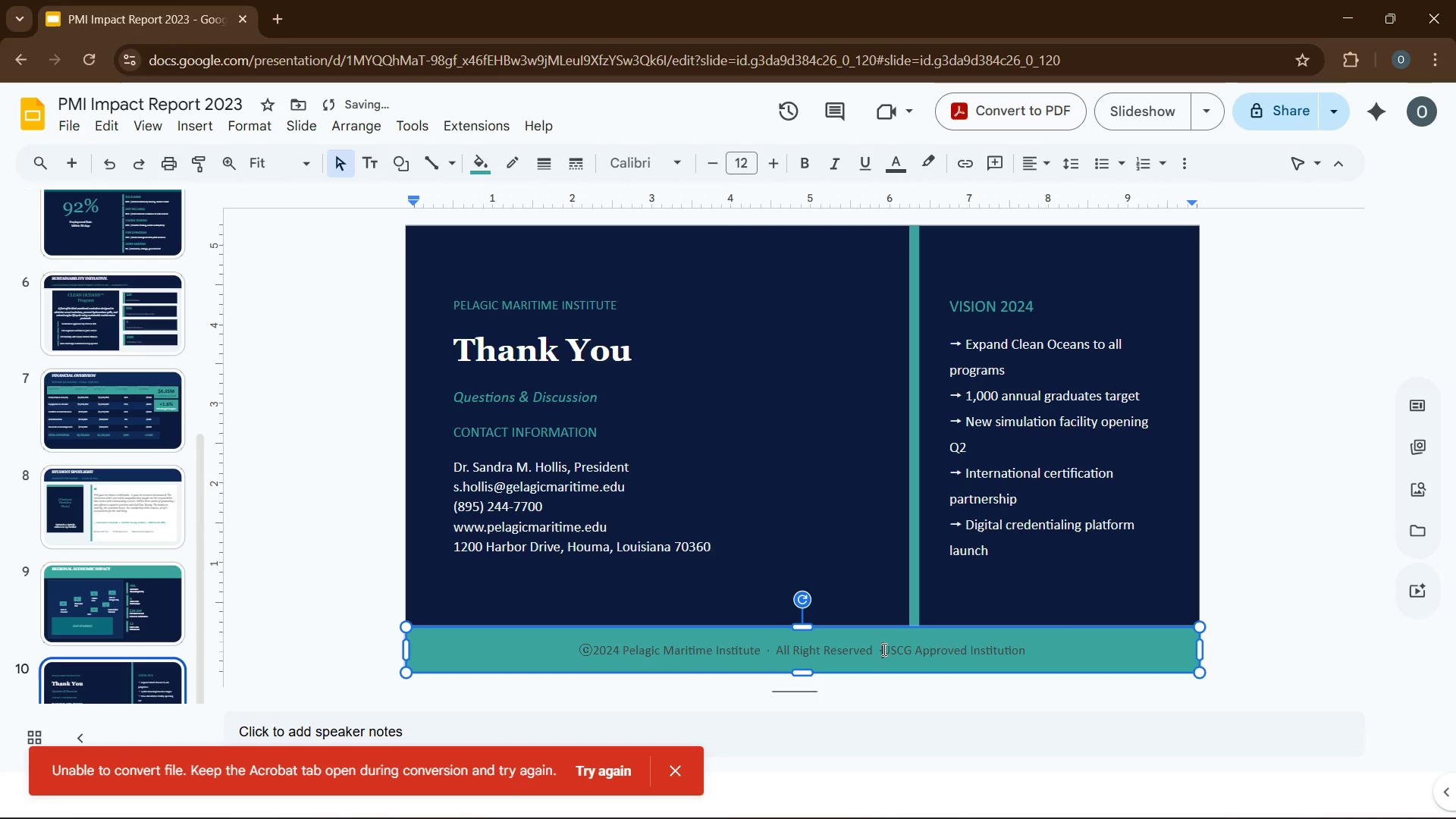 
key(Space)
 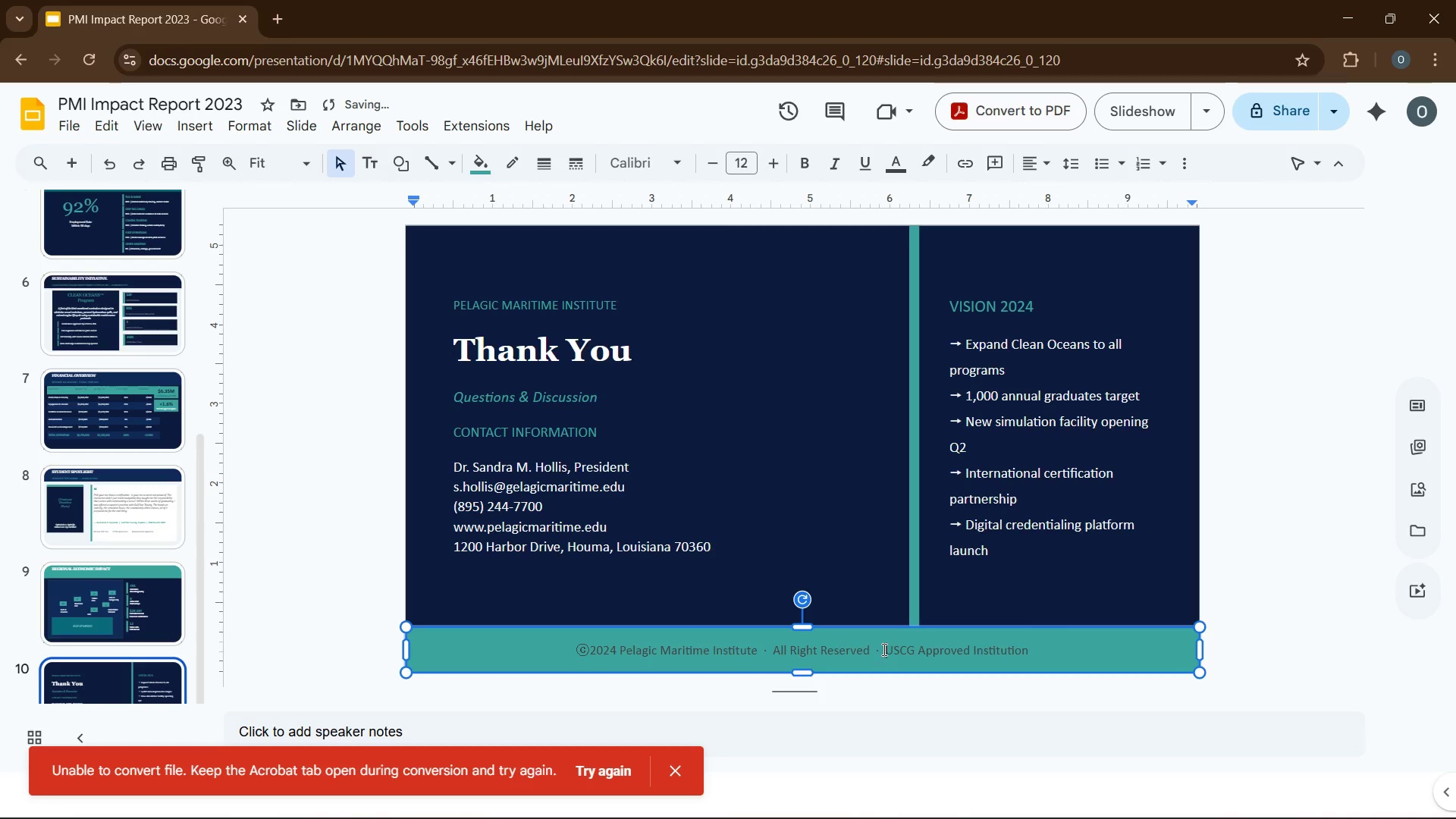 
key(Space)
 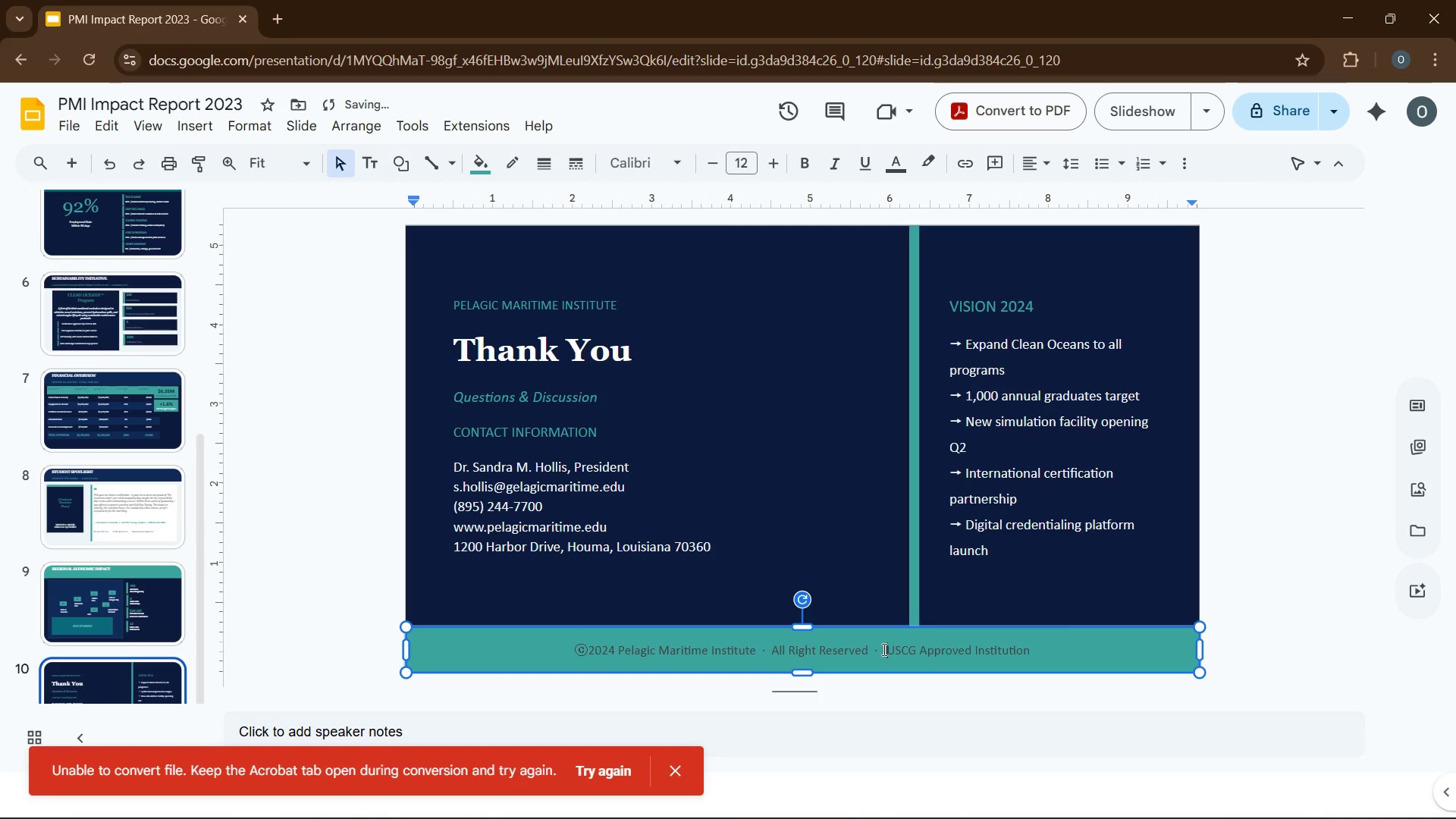 
key(Space)
 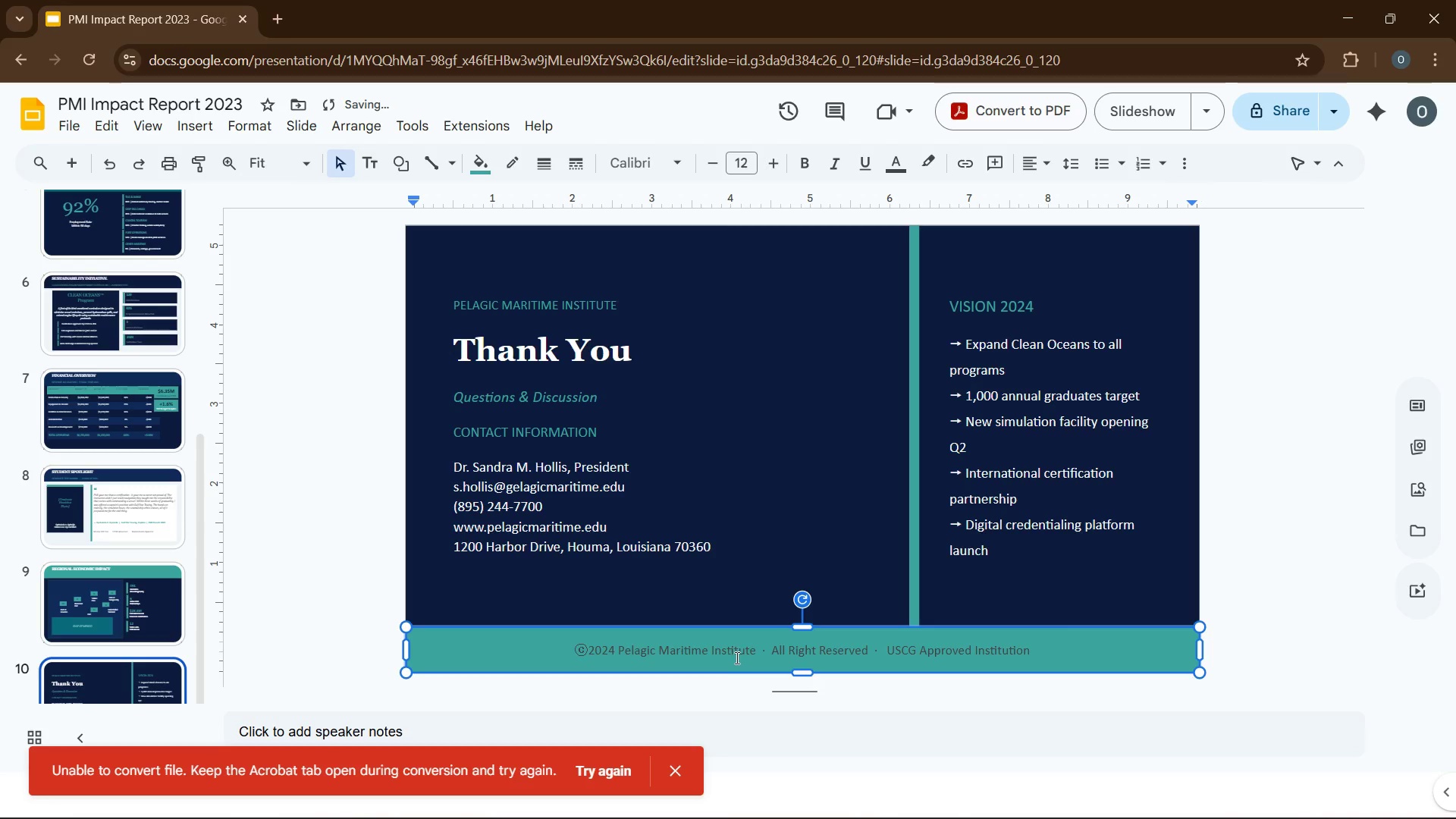 
left_click([773, 650])
 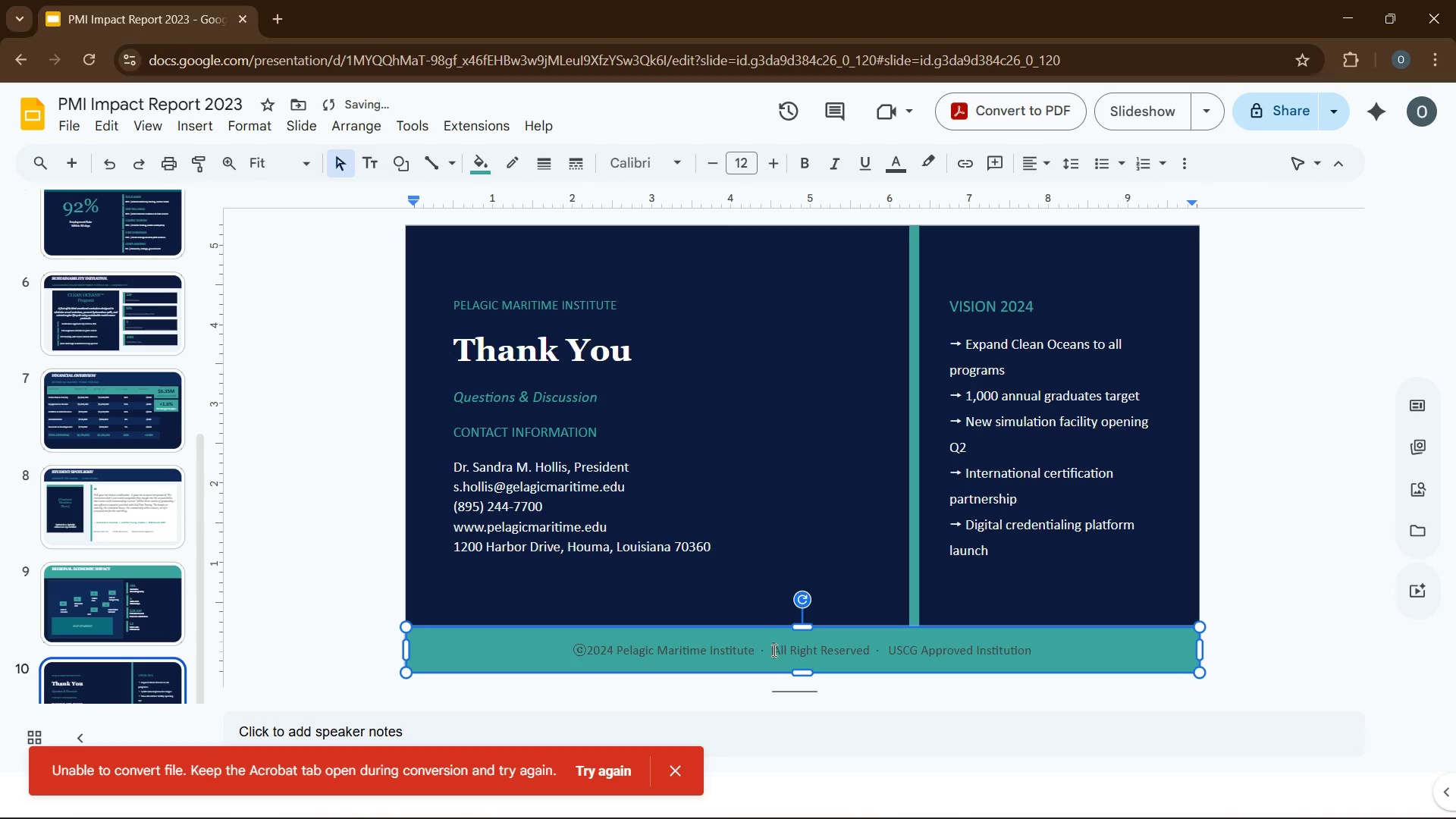 
key(Space)
 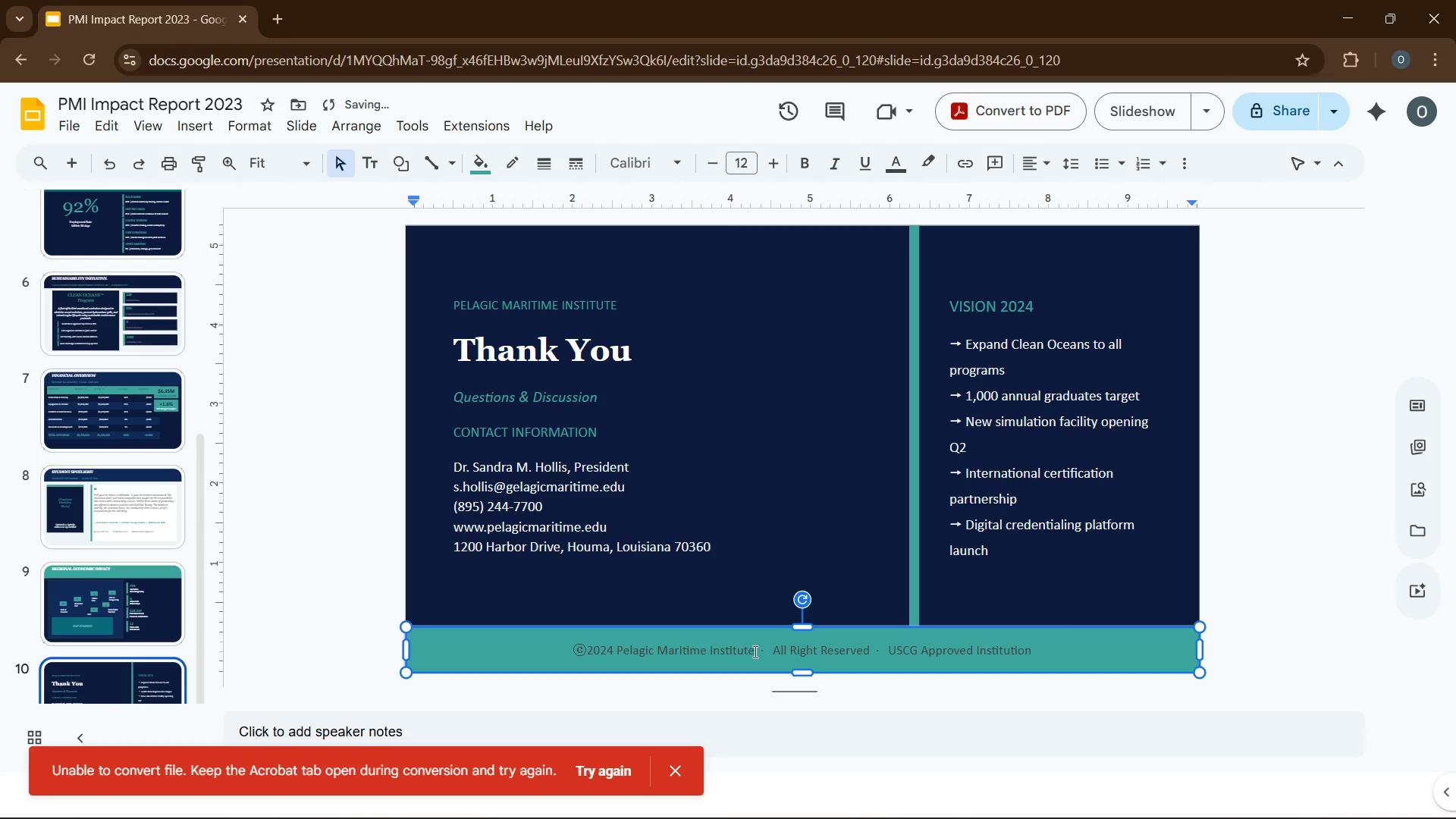 
left_click([757, 651])
 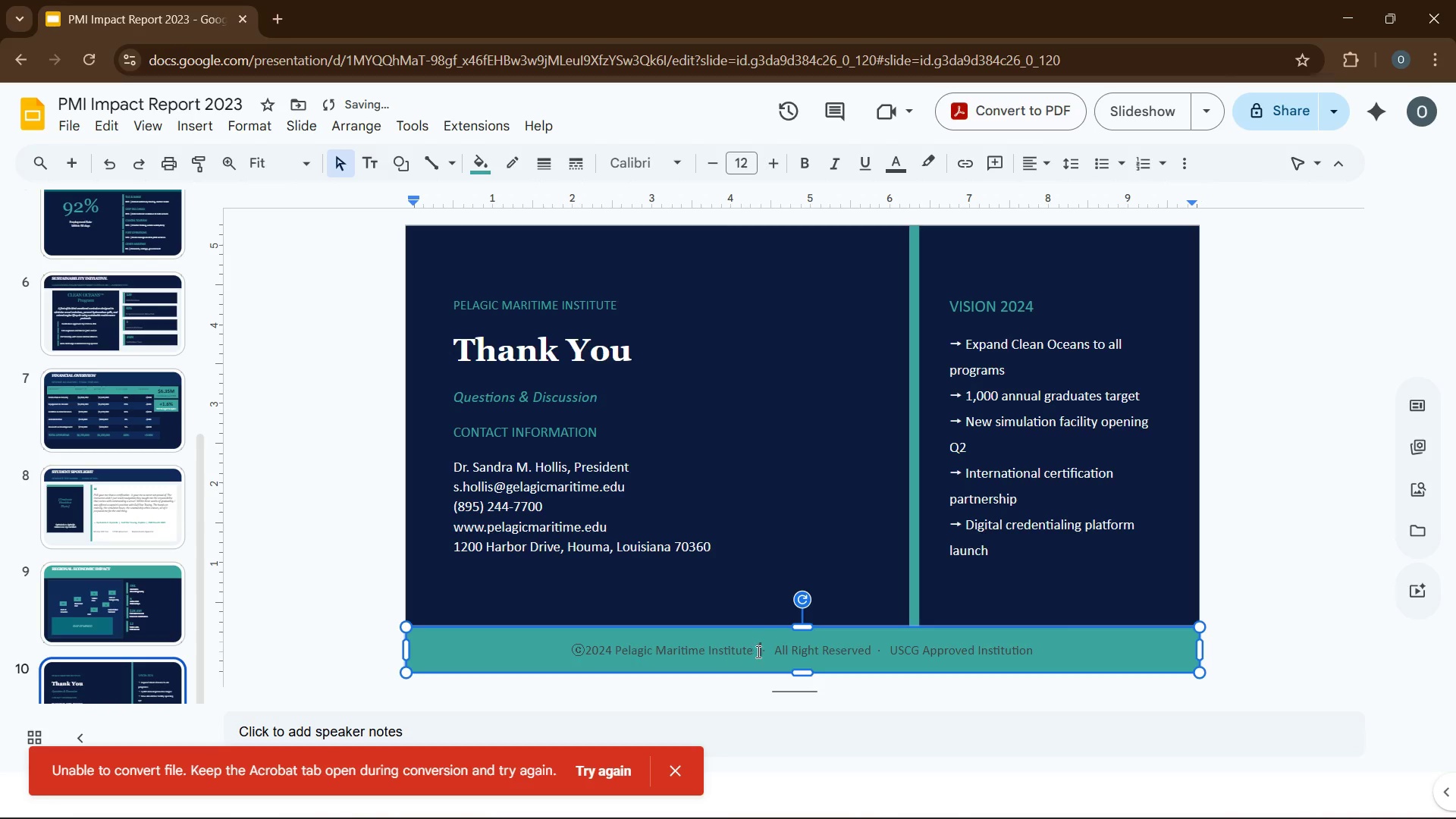 
key(Space)
 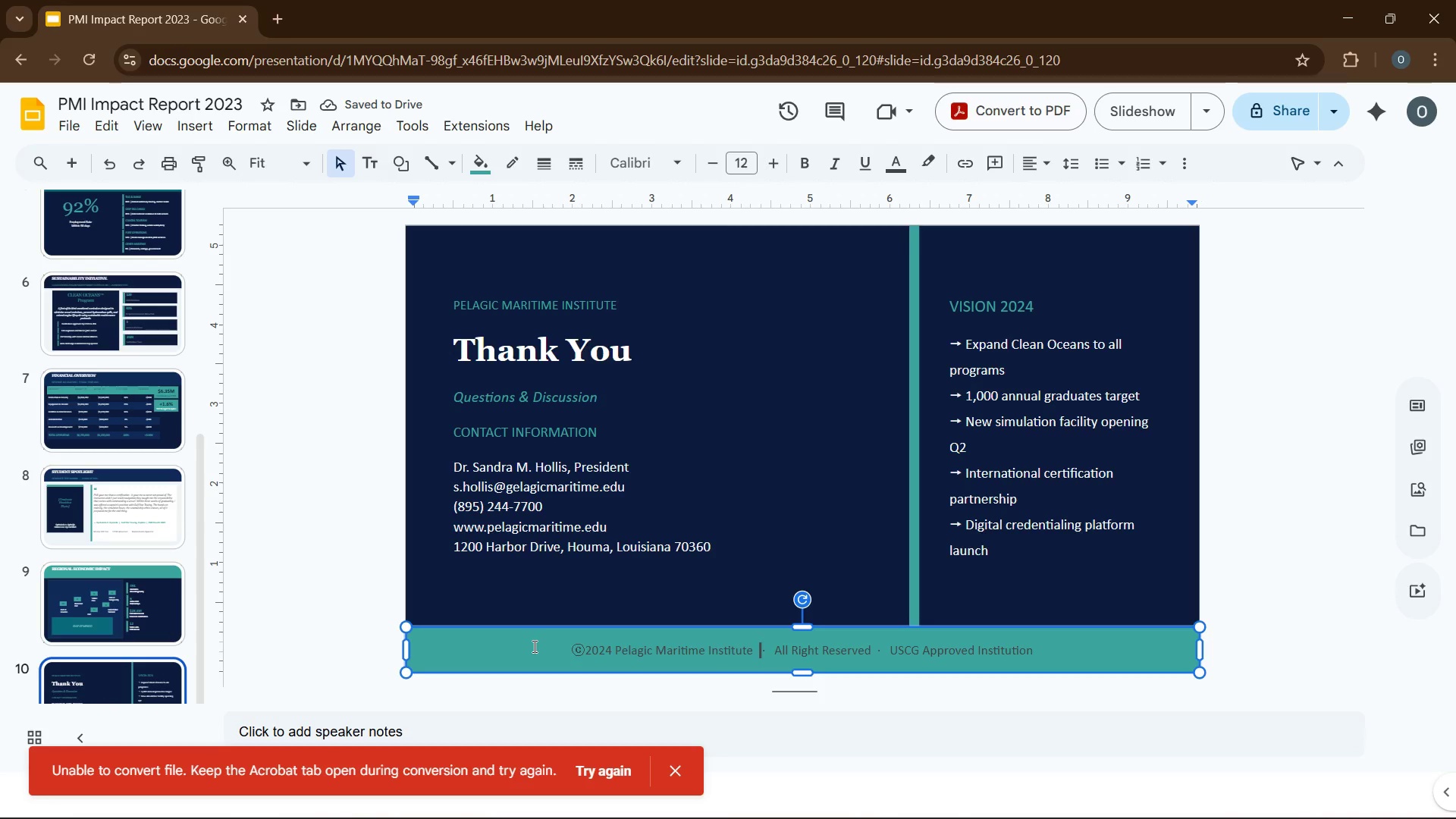 
wait(6.48)
 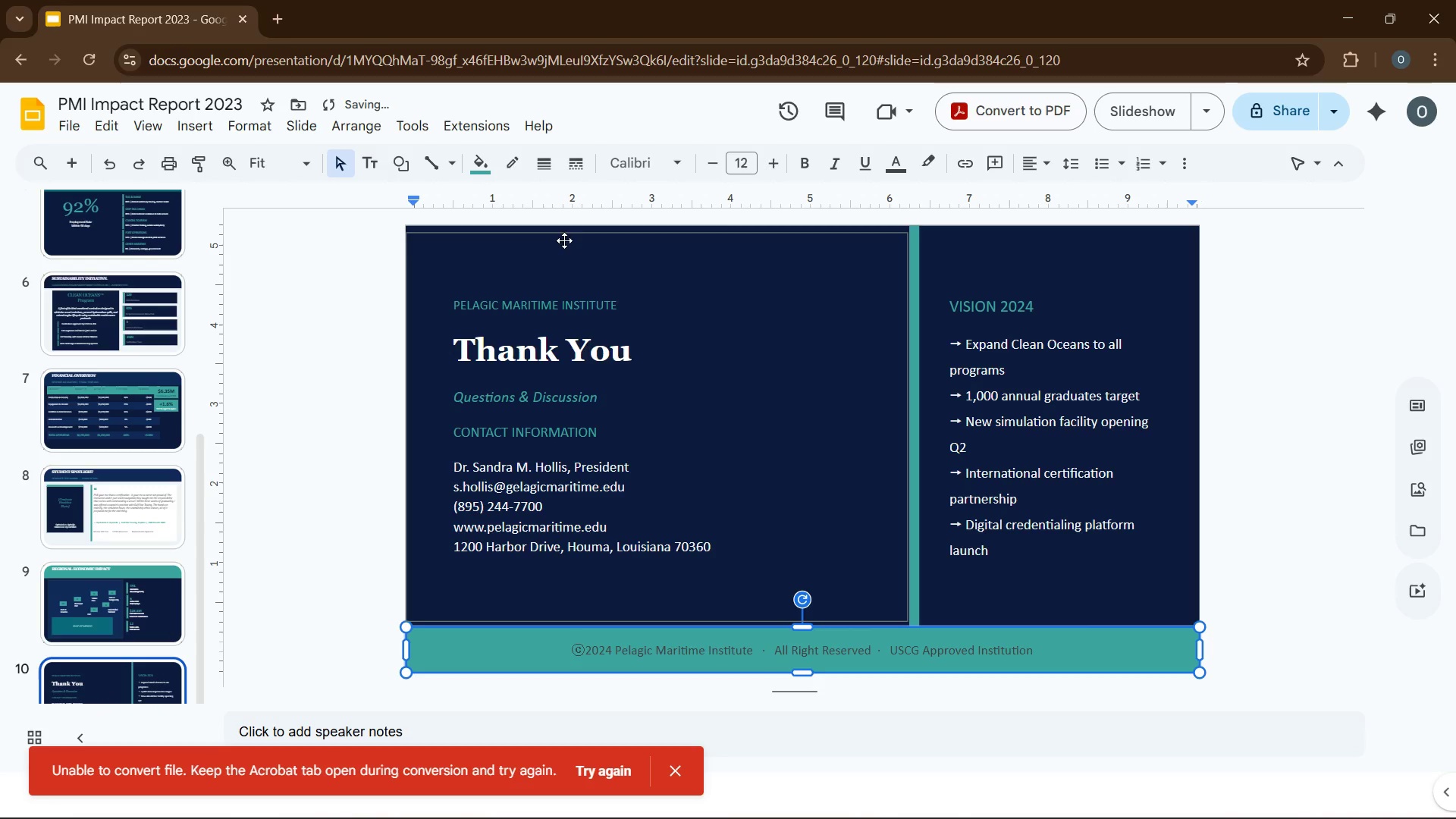 
left_click([315, 535])
 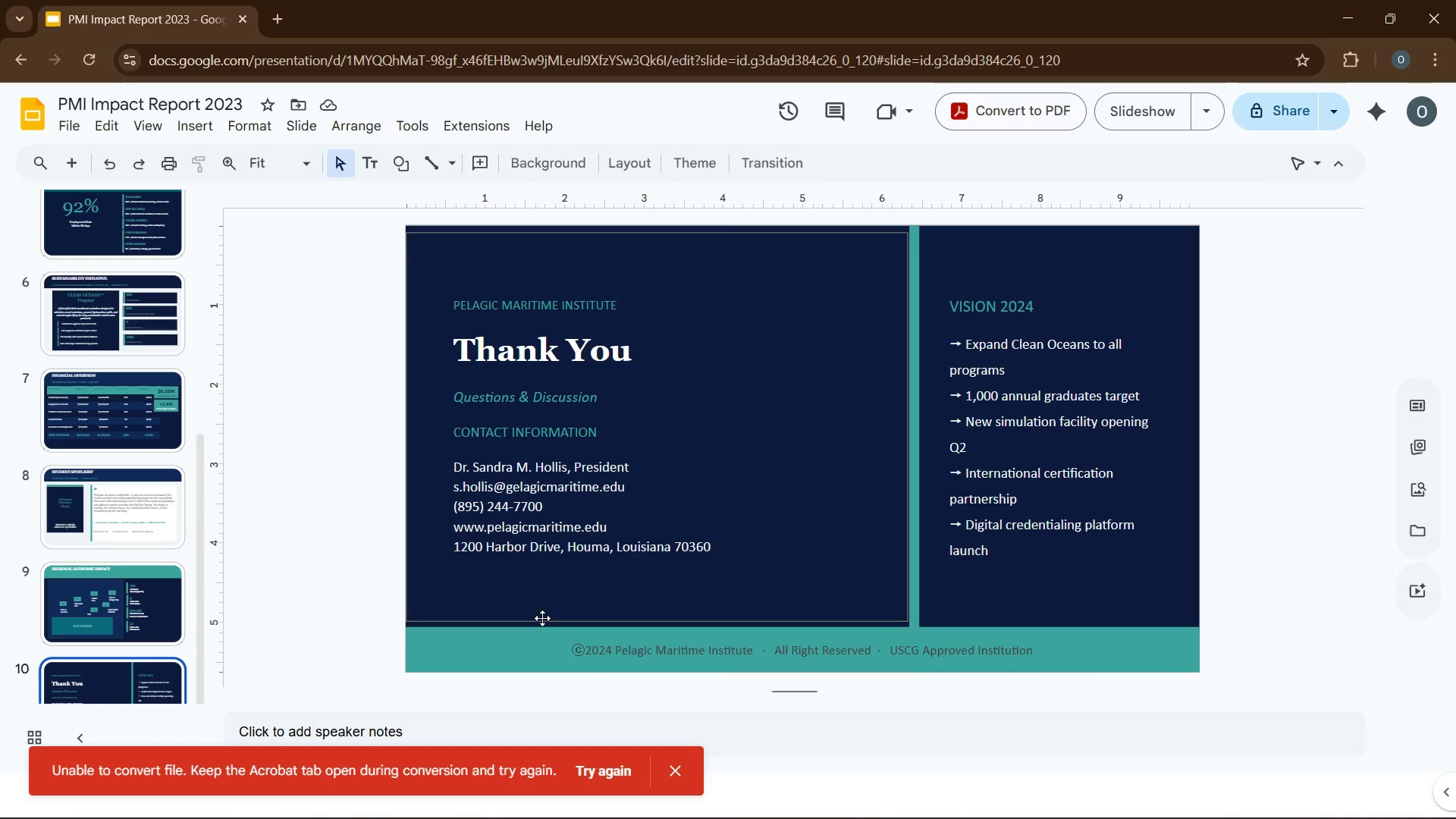 
wait(10.53)
 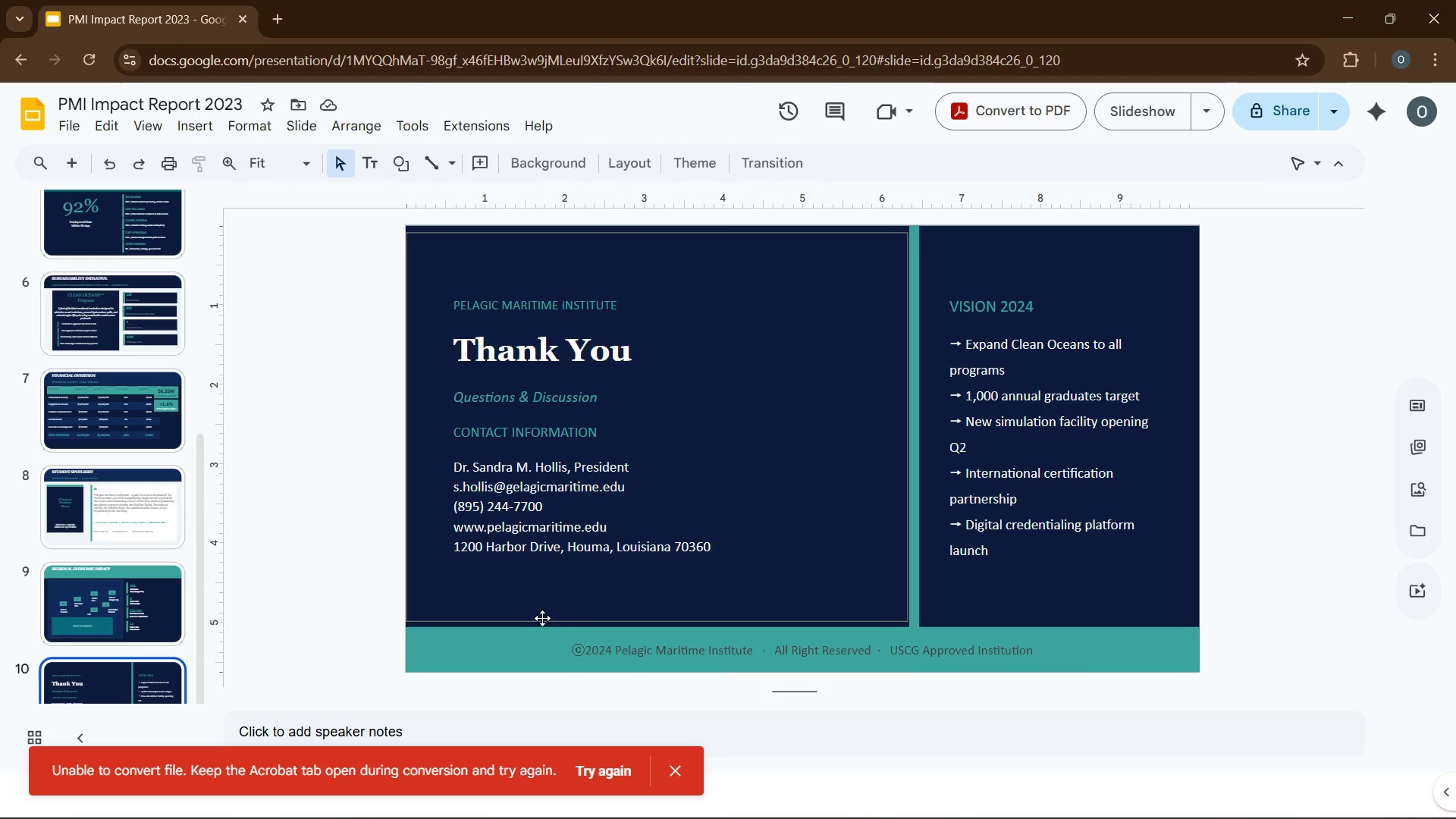 
left_click([567, 657])
 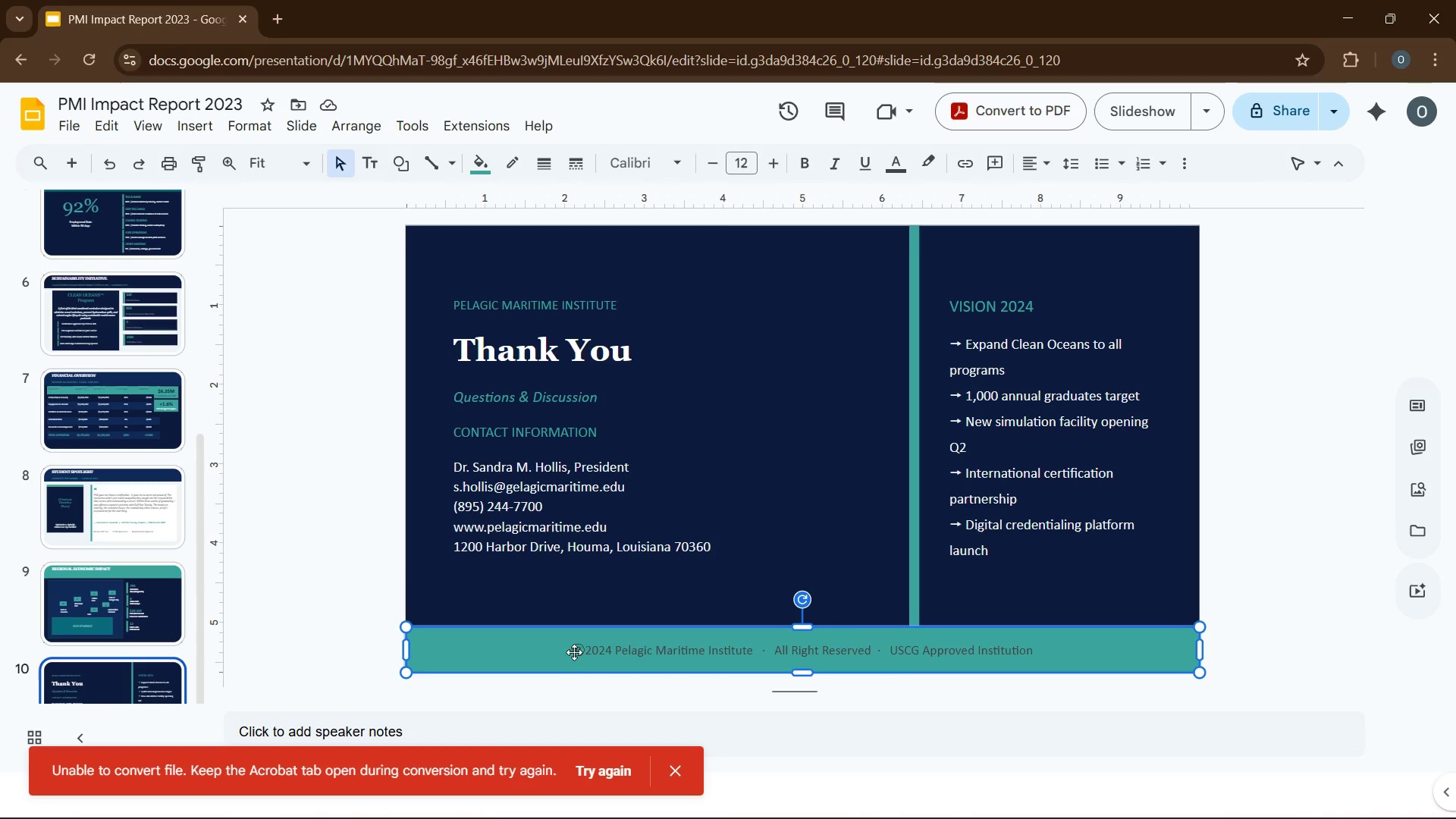 
left_click([574, 652])
 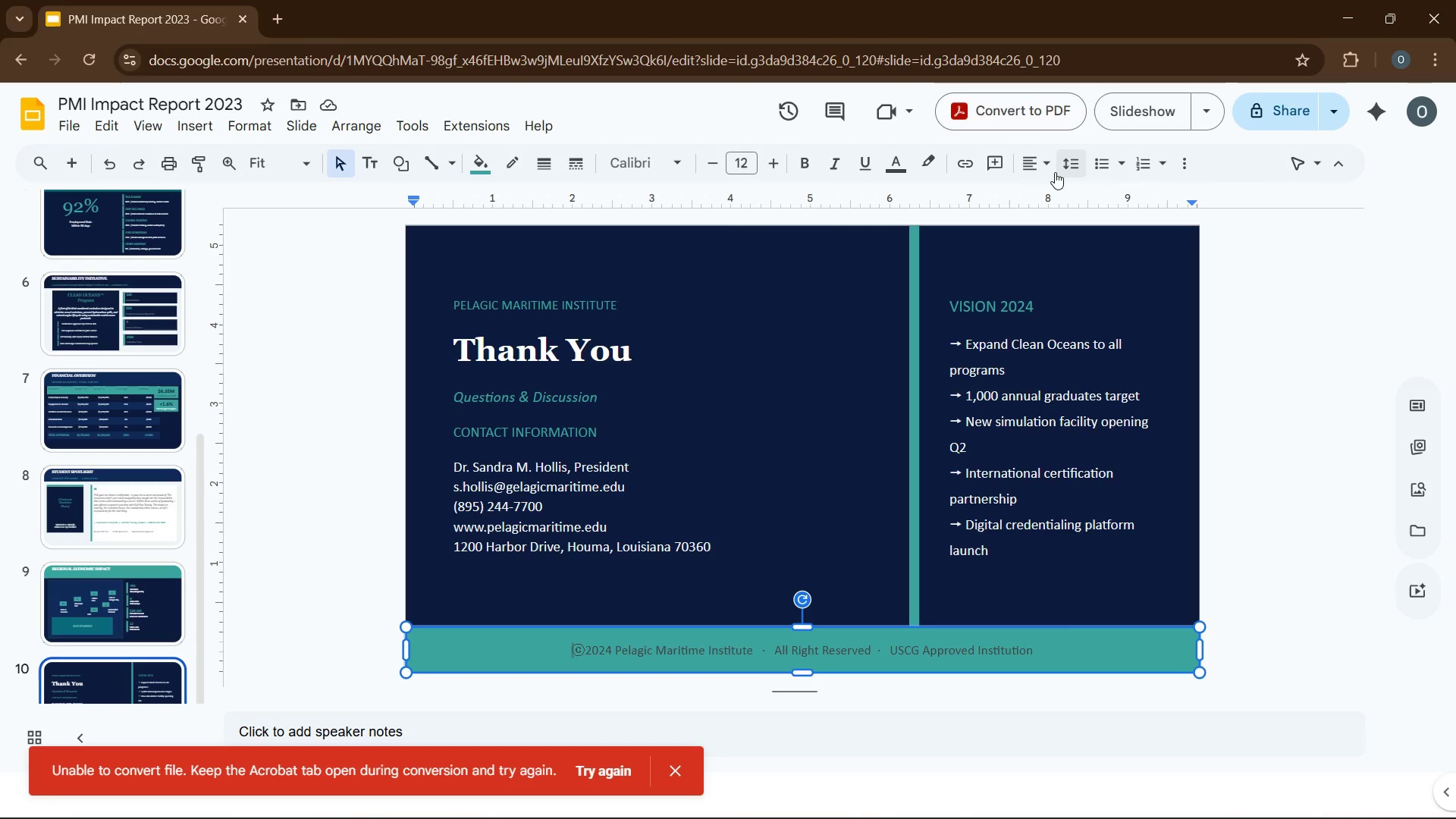 
left_click([1050, 168])
 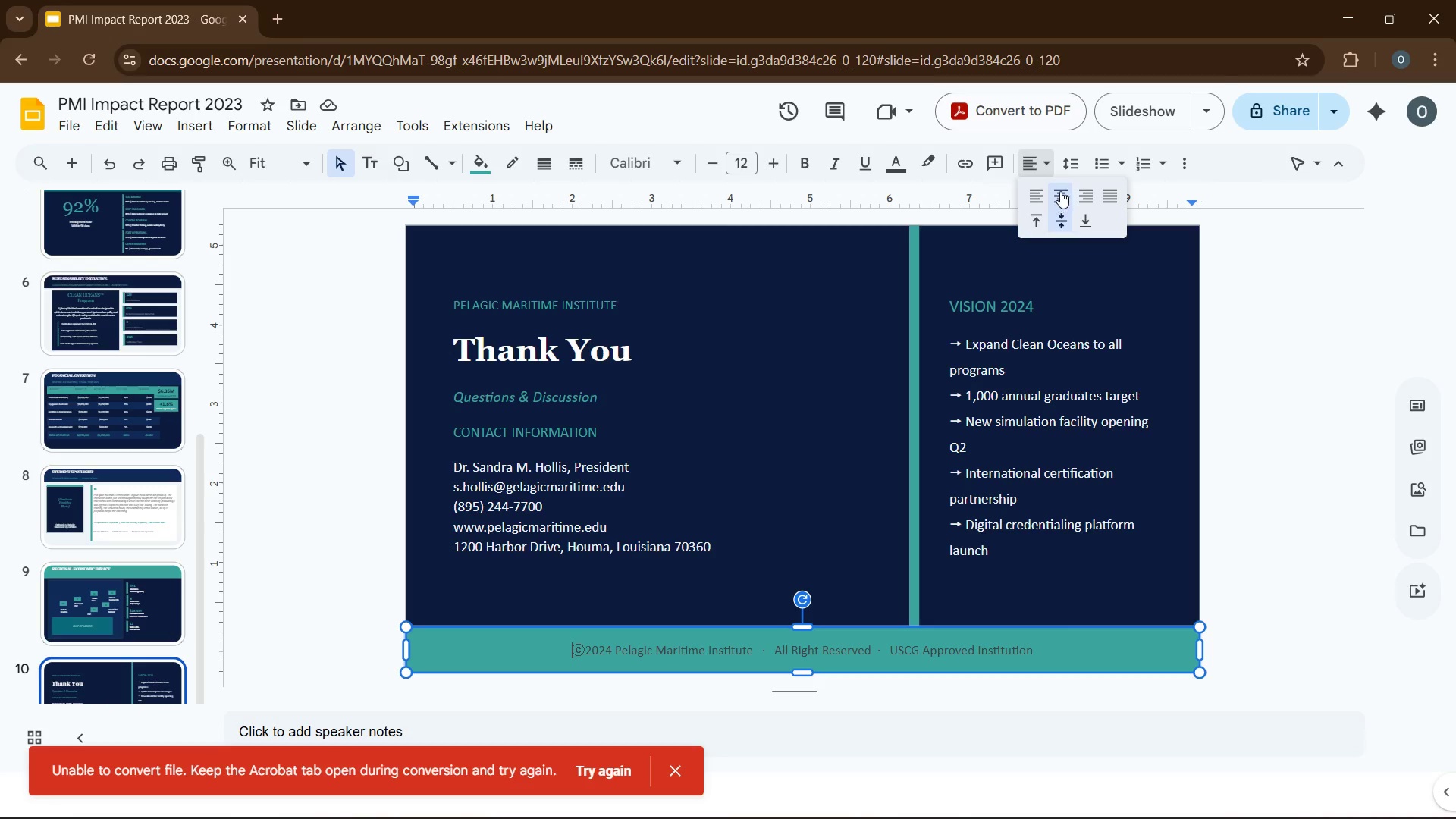 
left_click([1061, 184])
 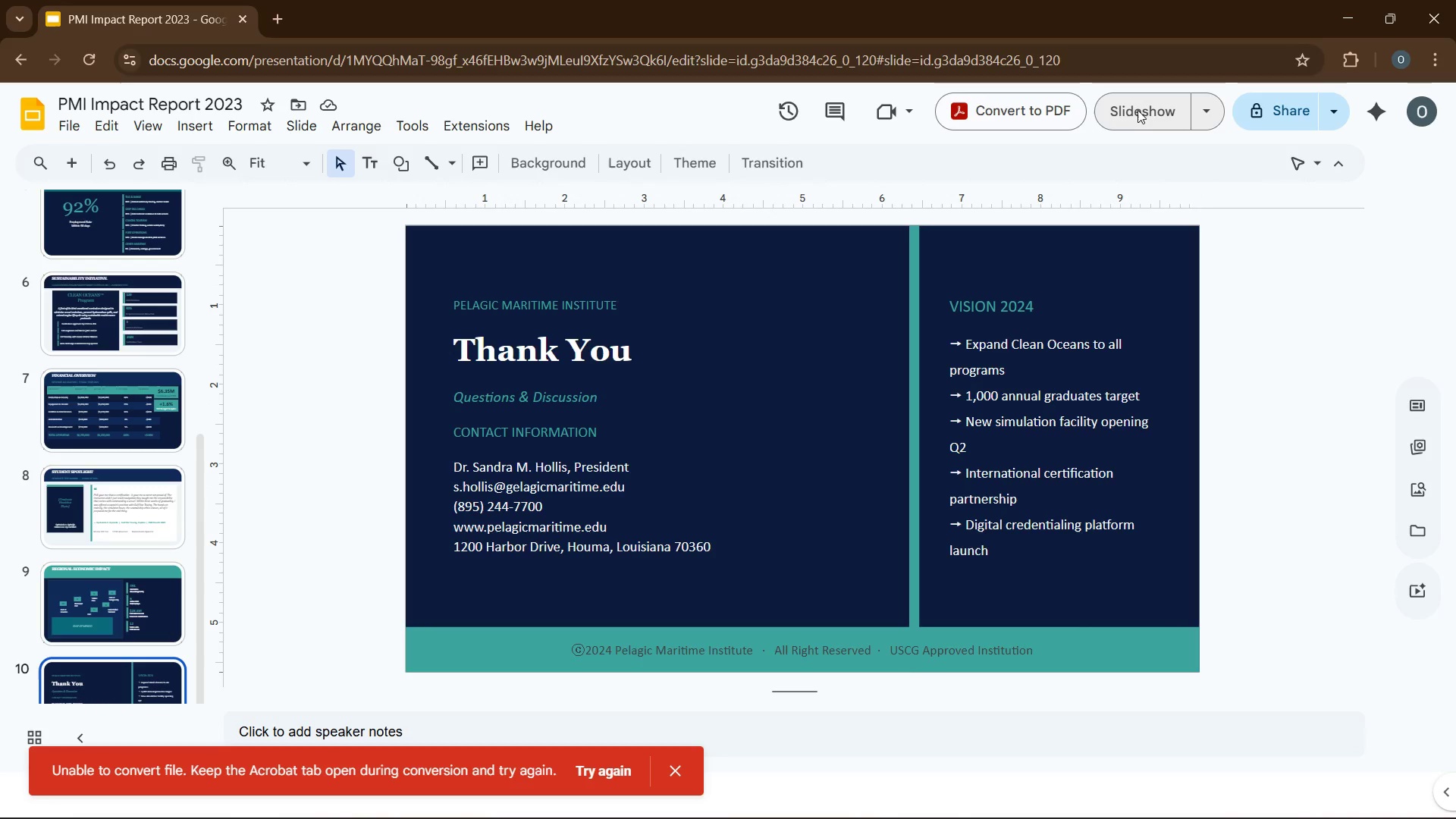 
wait(5.44)
 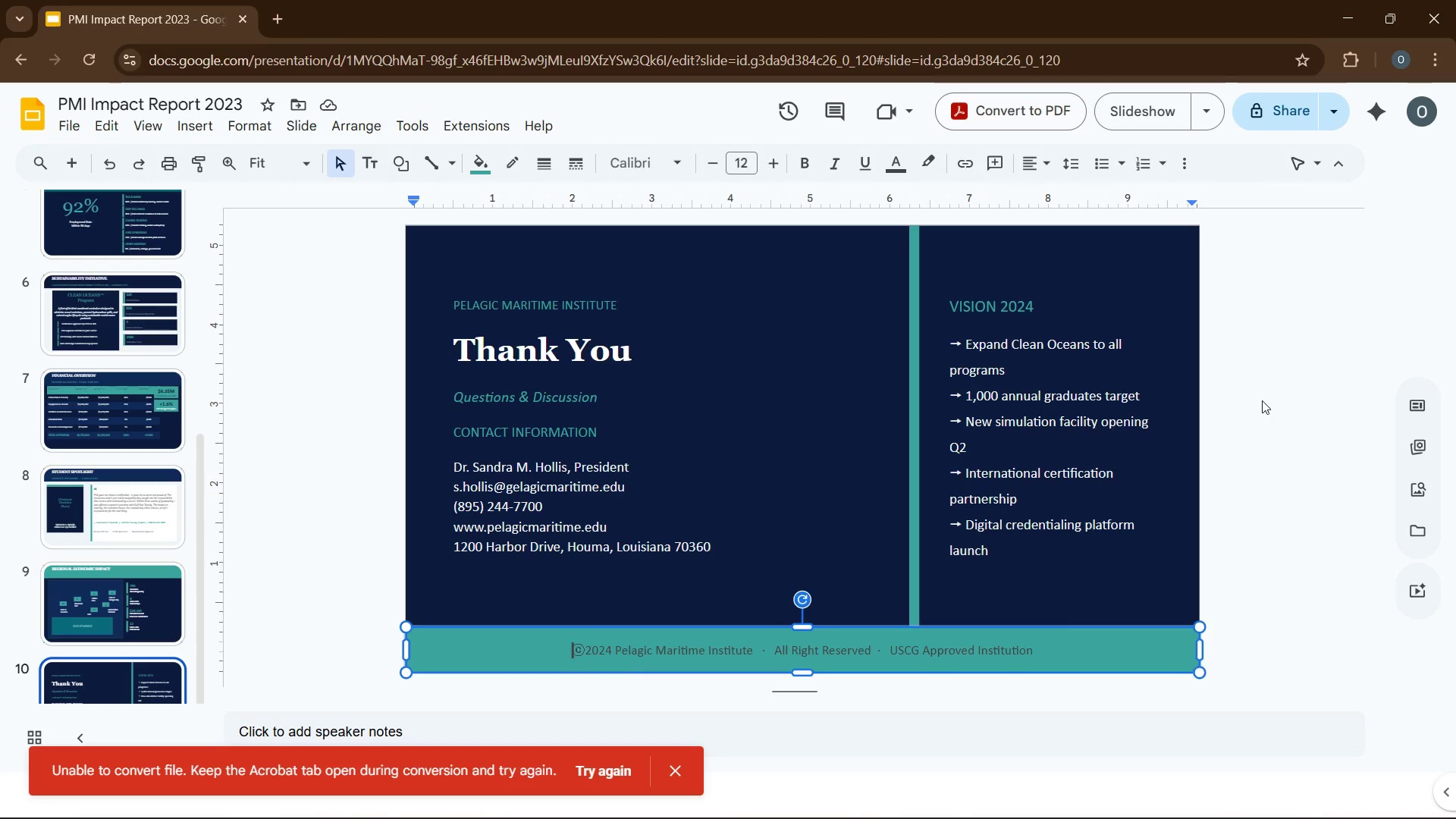 
left_click([1294, 104])
 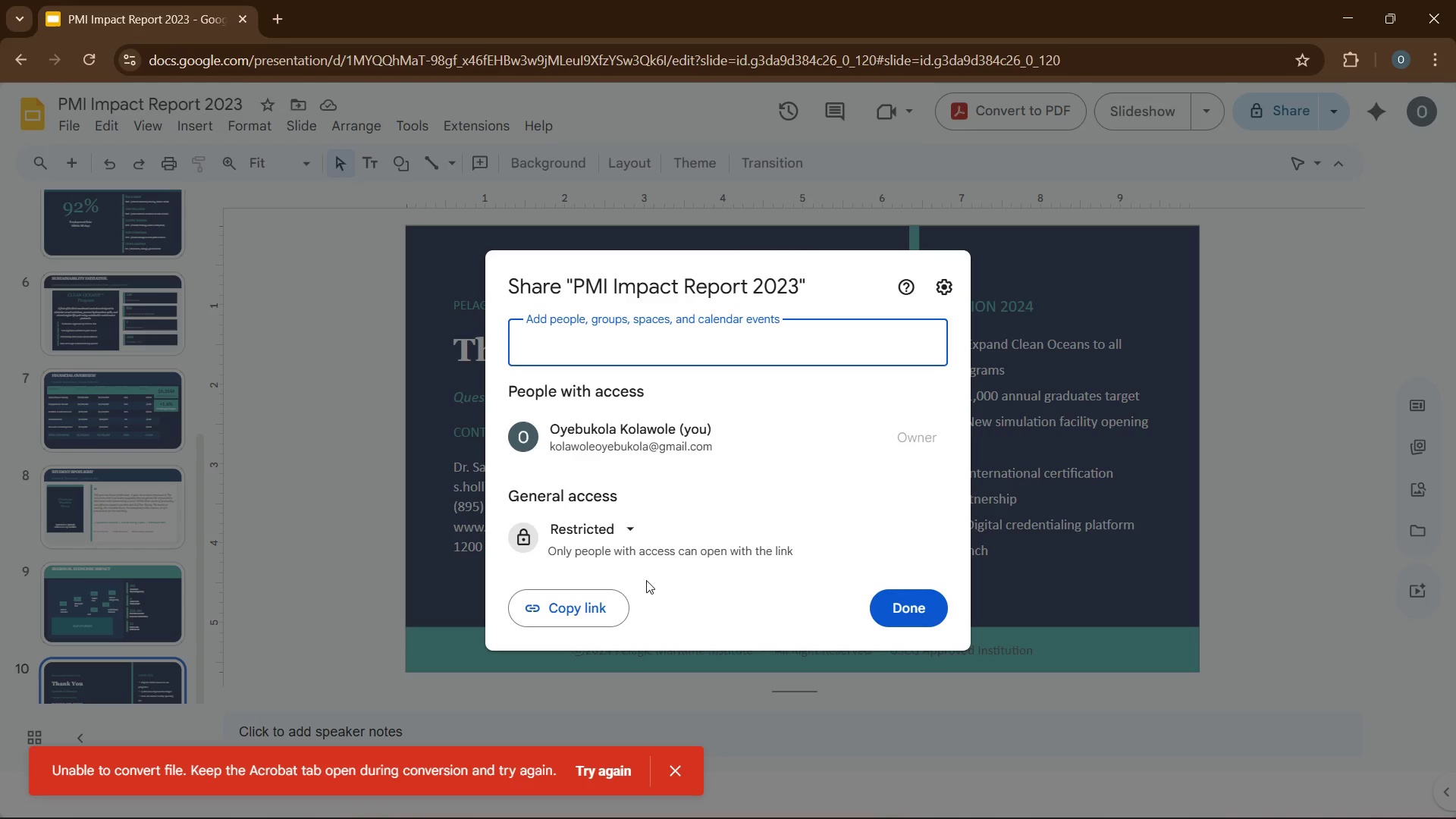 
left_click([601, 547])
 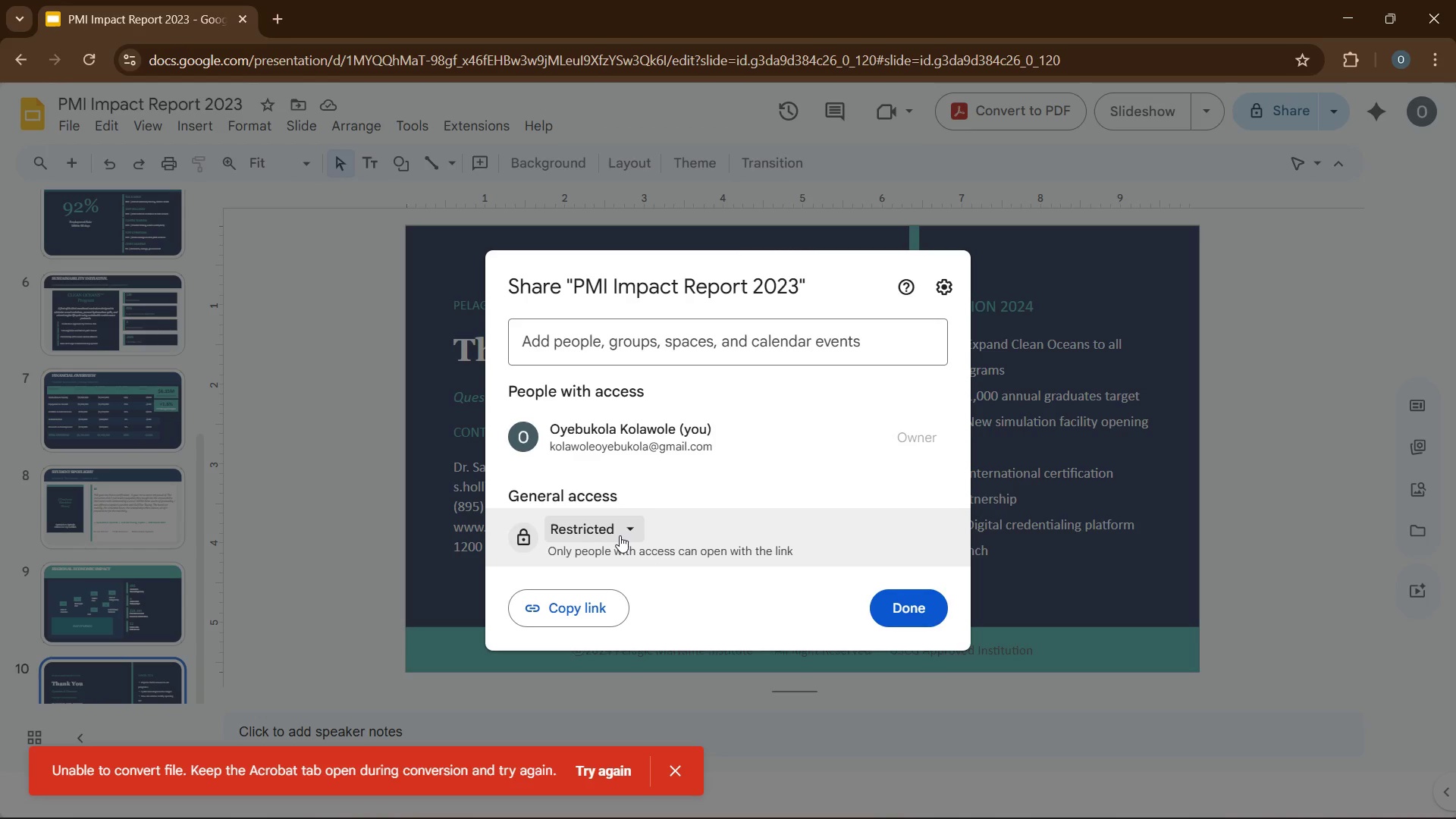 
left_click([623, 534])
 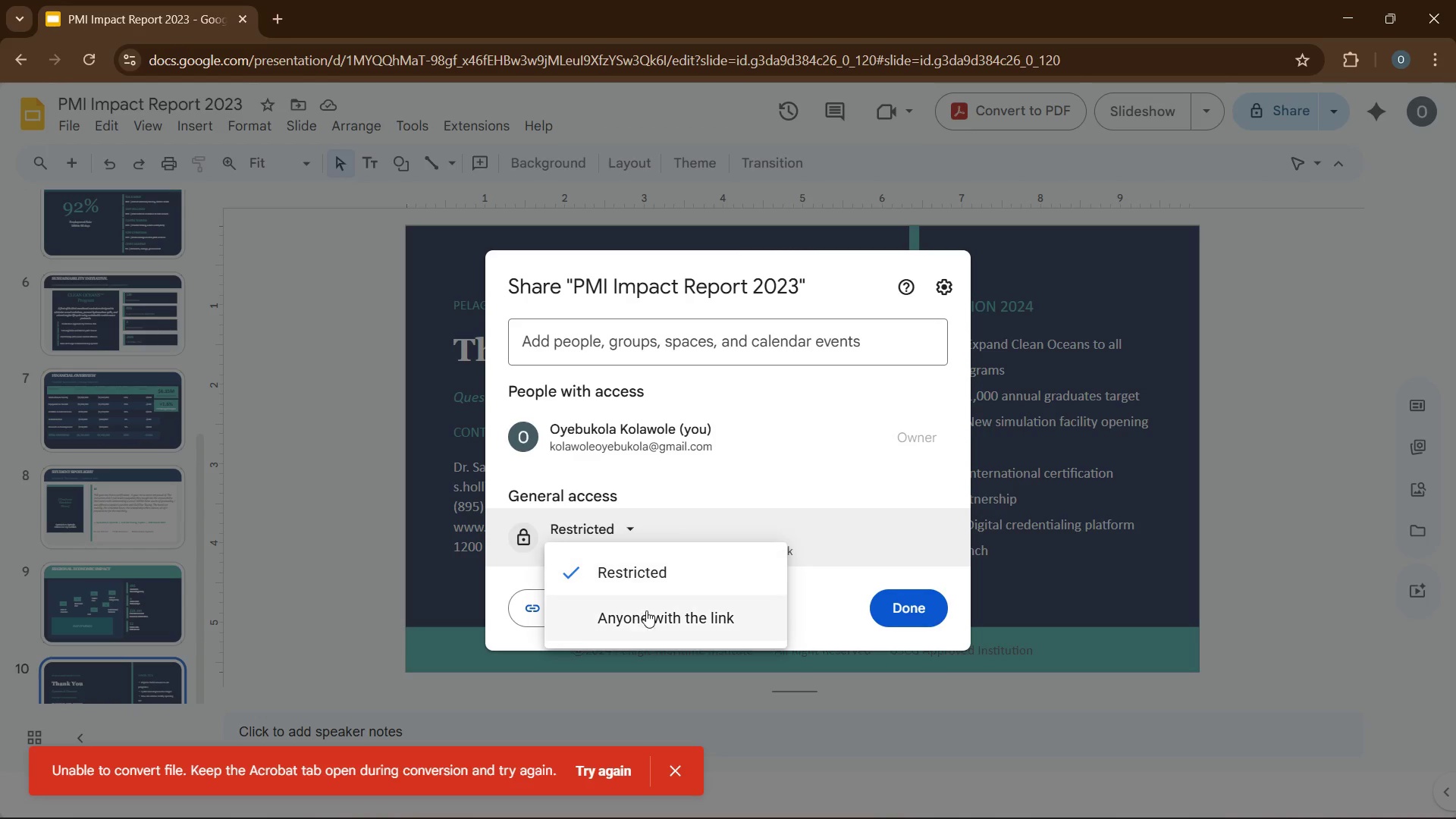 
left_click([646, 610])
 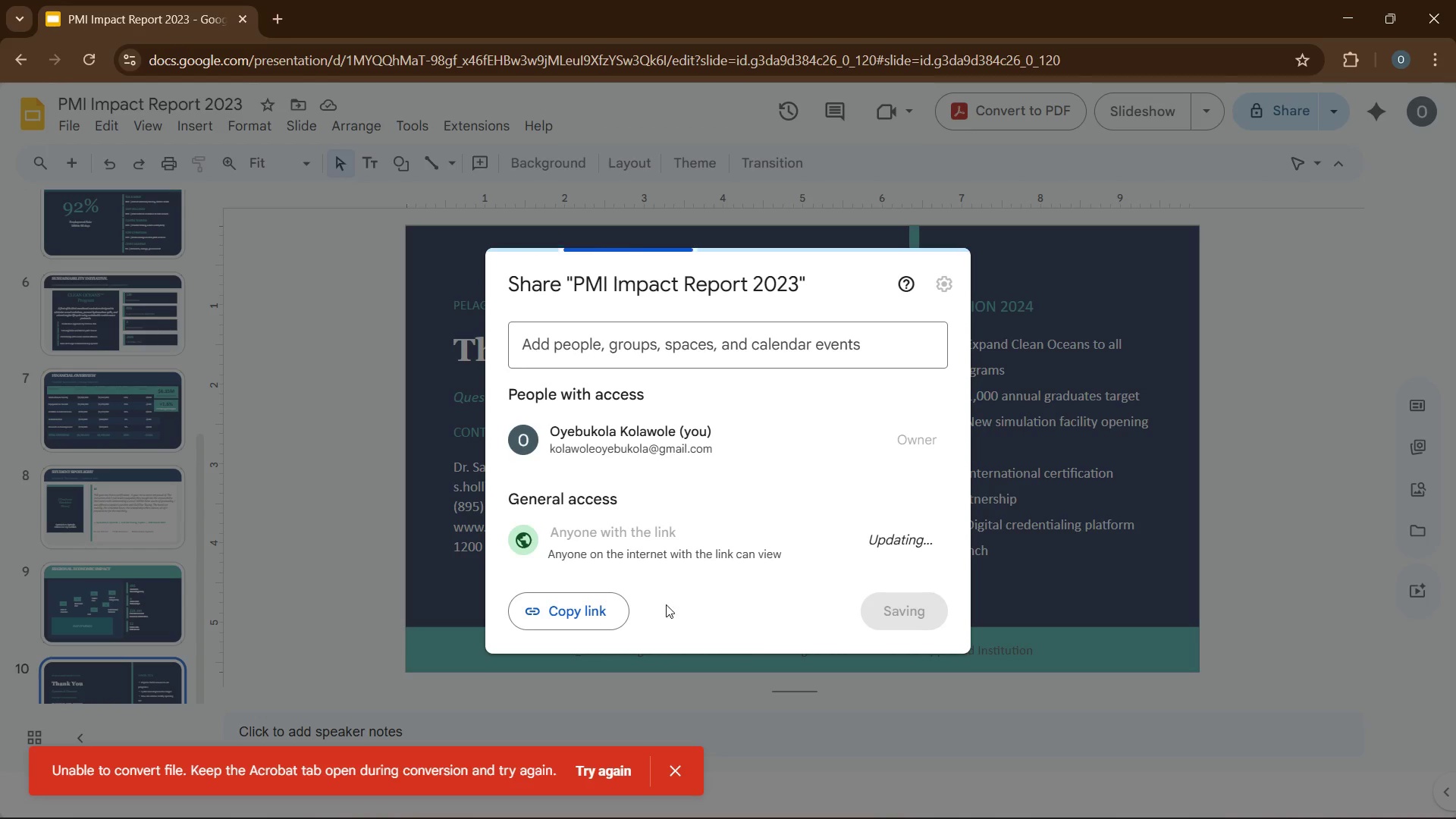 
mouse_move([795, 585])
 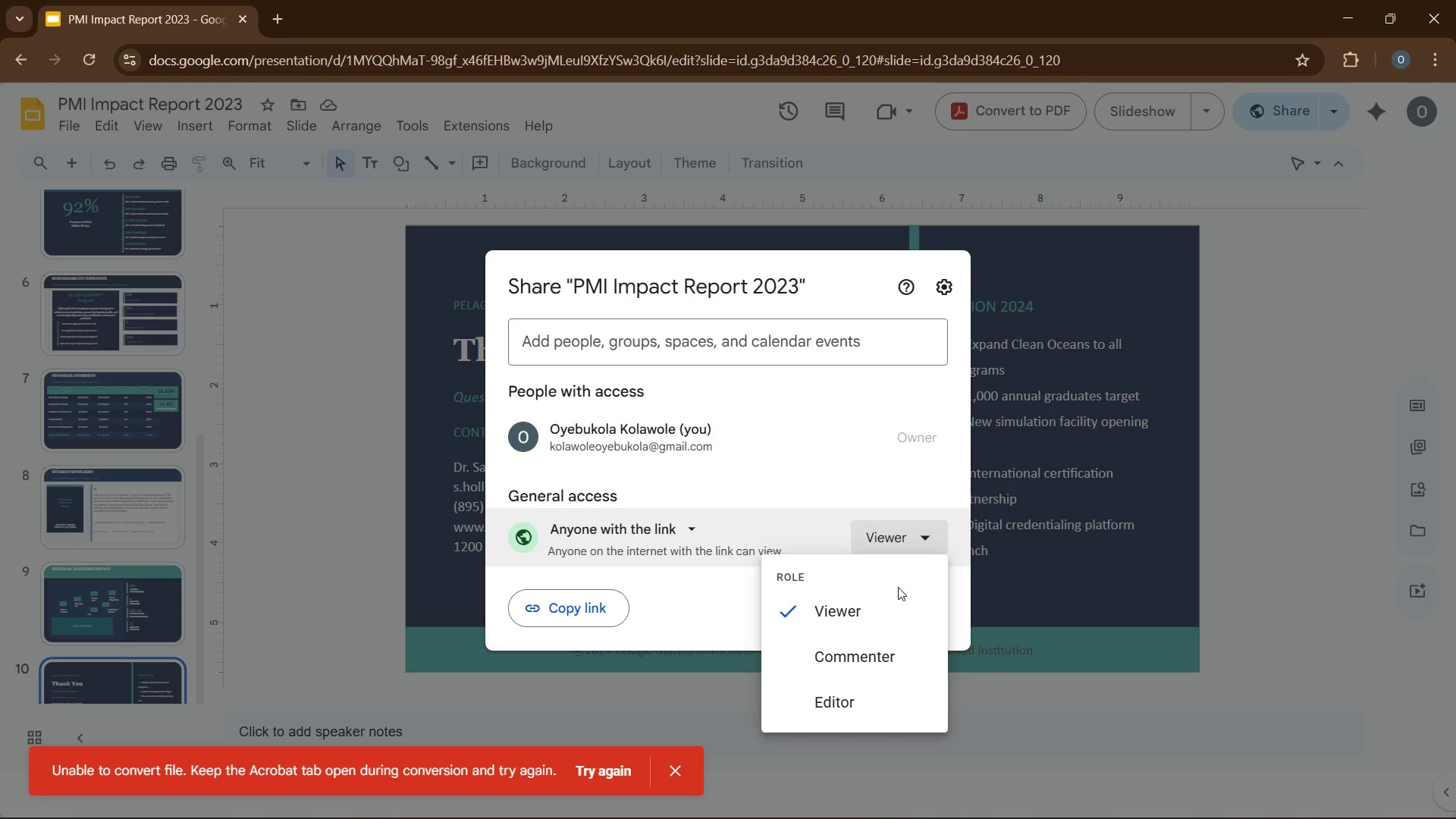 
left_click([846, 701])
 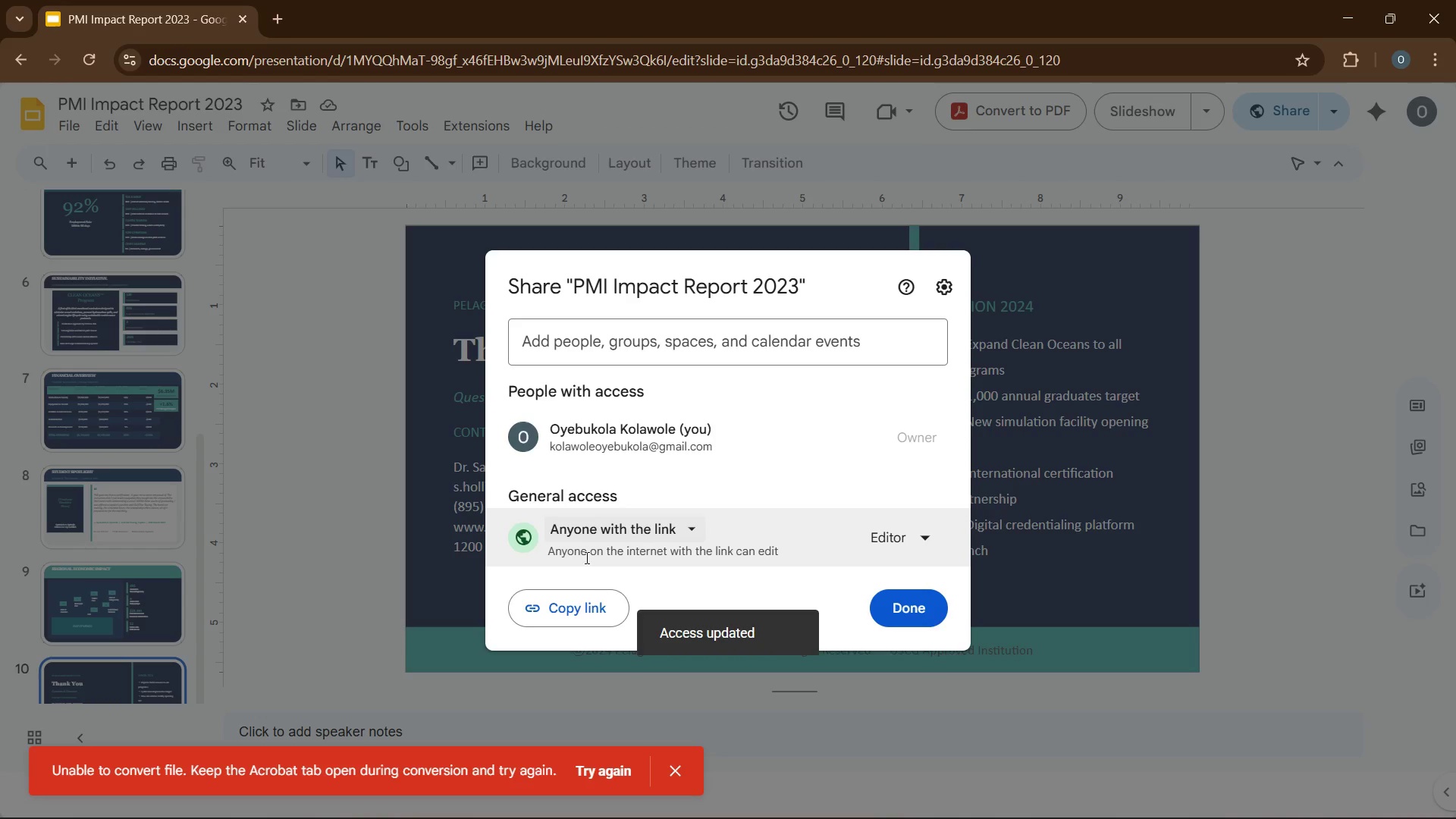 
left_click([593, 601])
 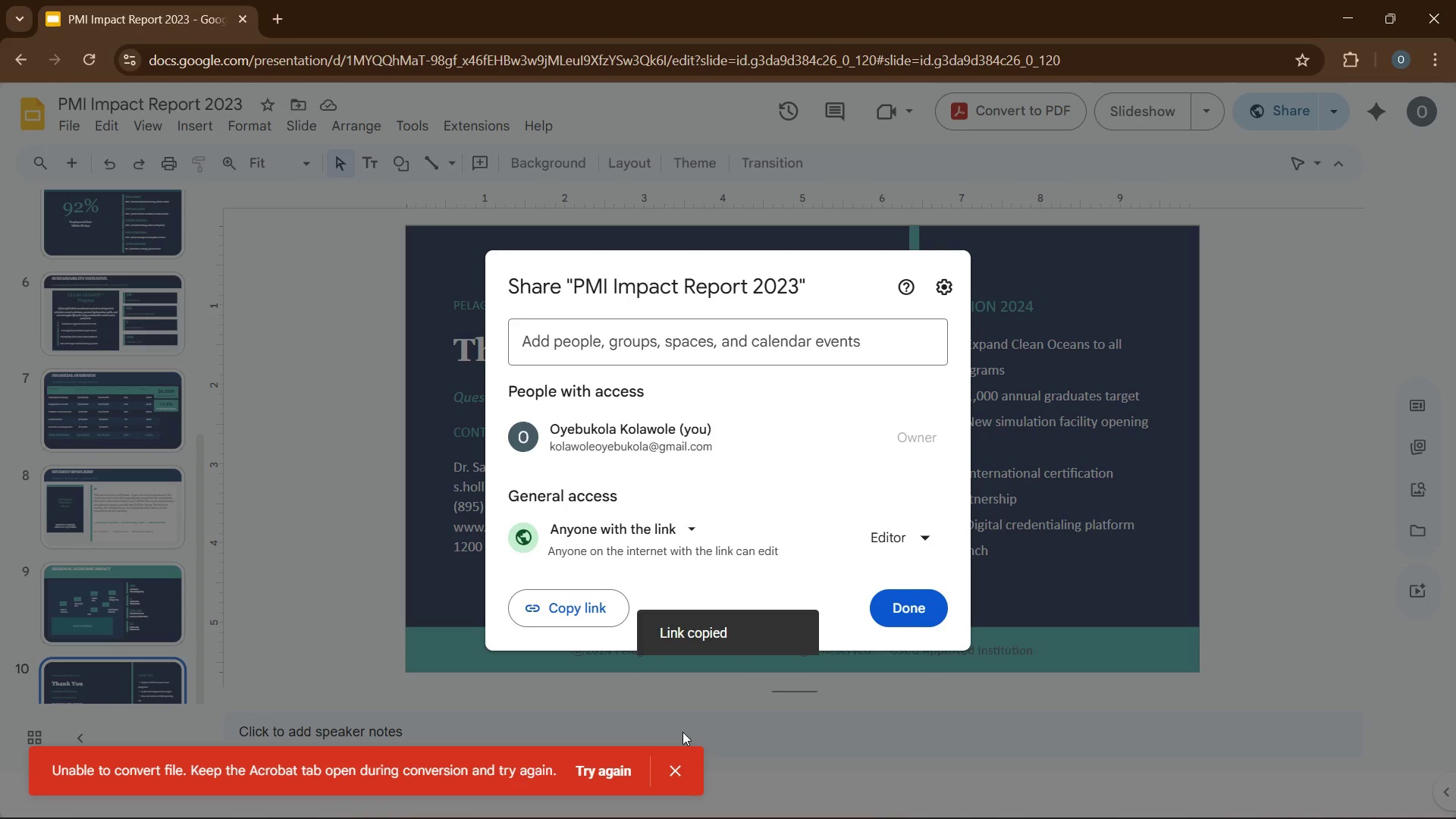 
left_click([686, 732])
 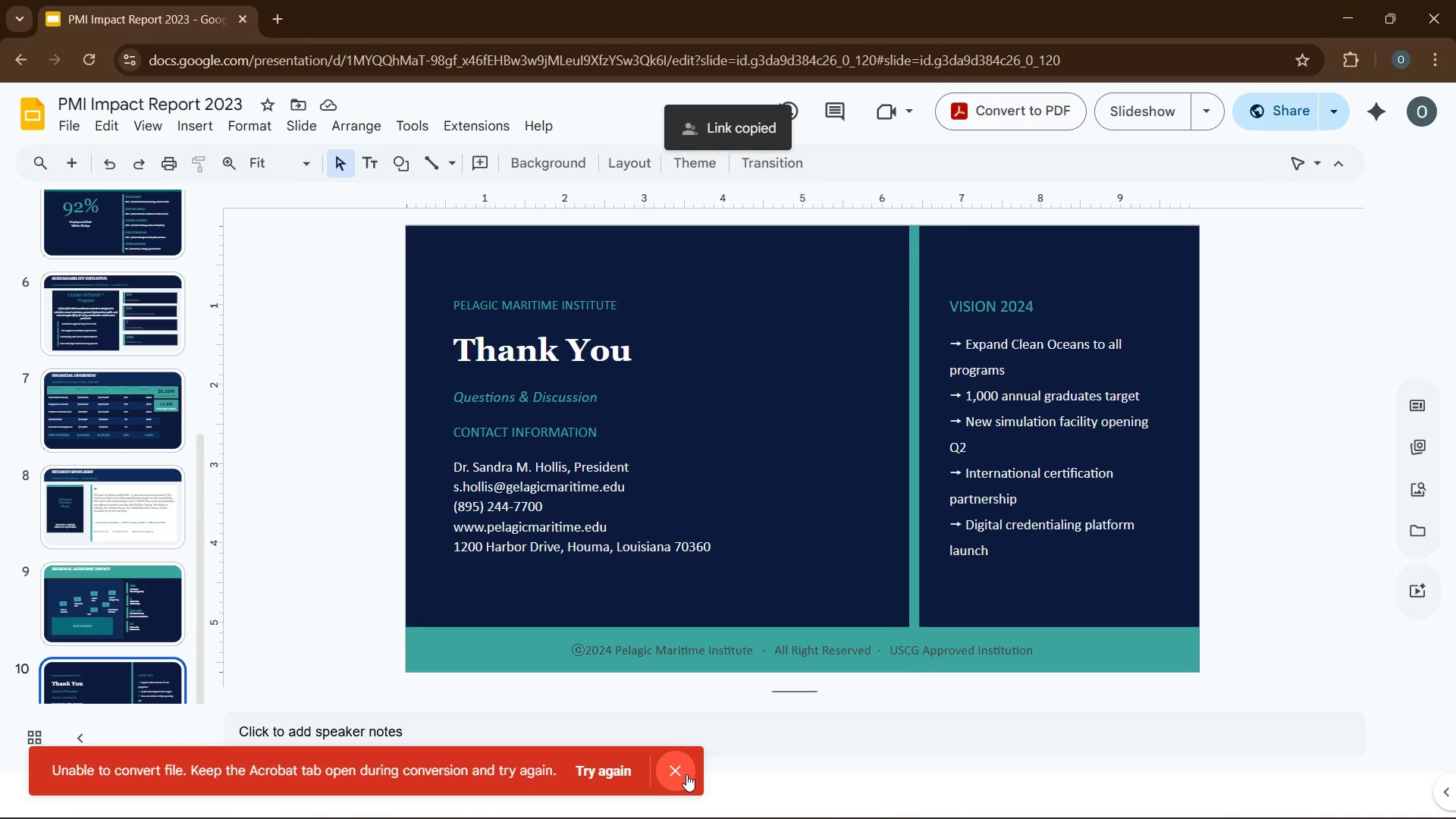 
left_click([686, 774])
 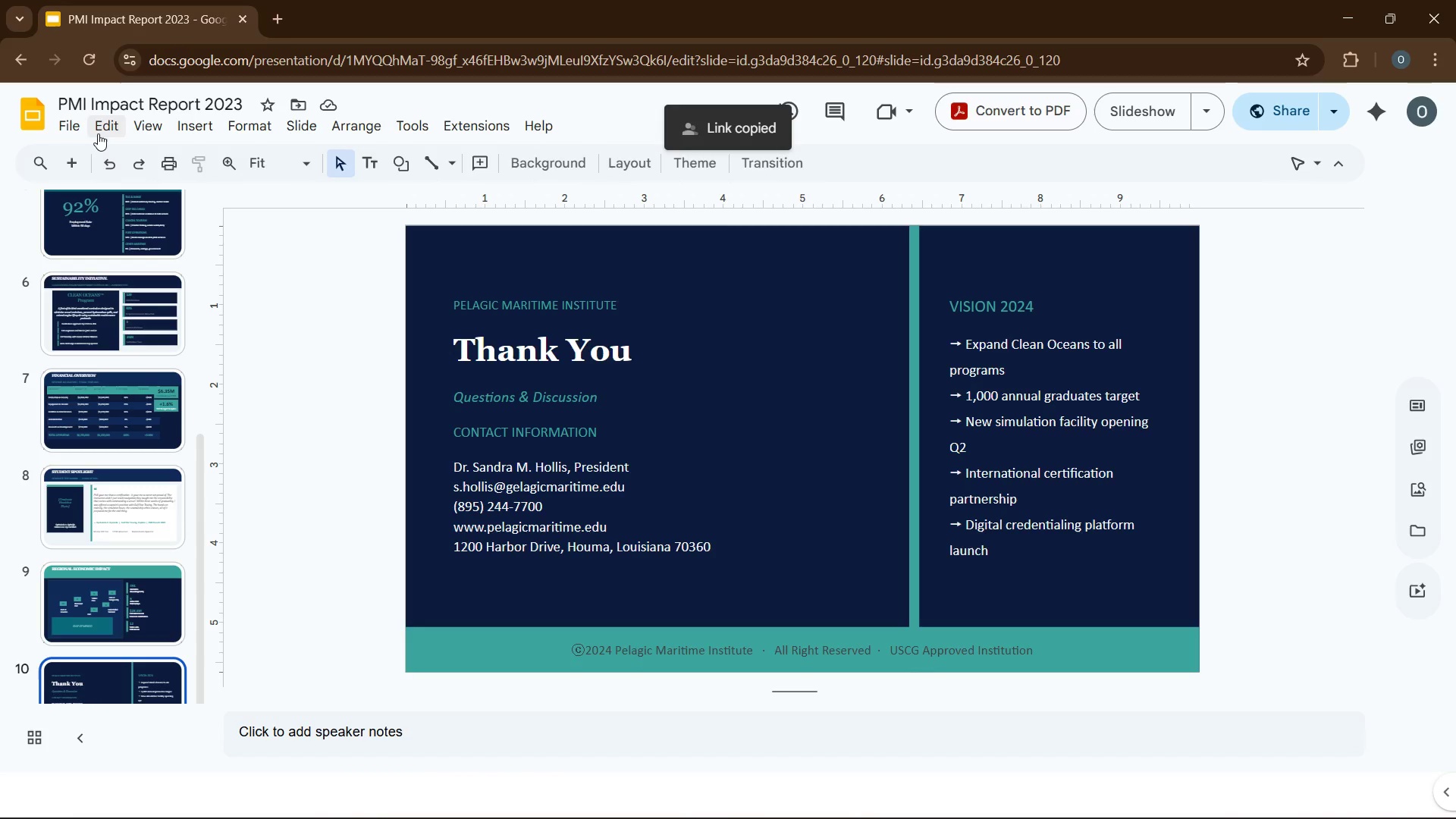 